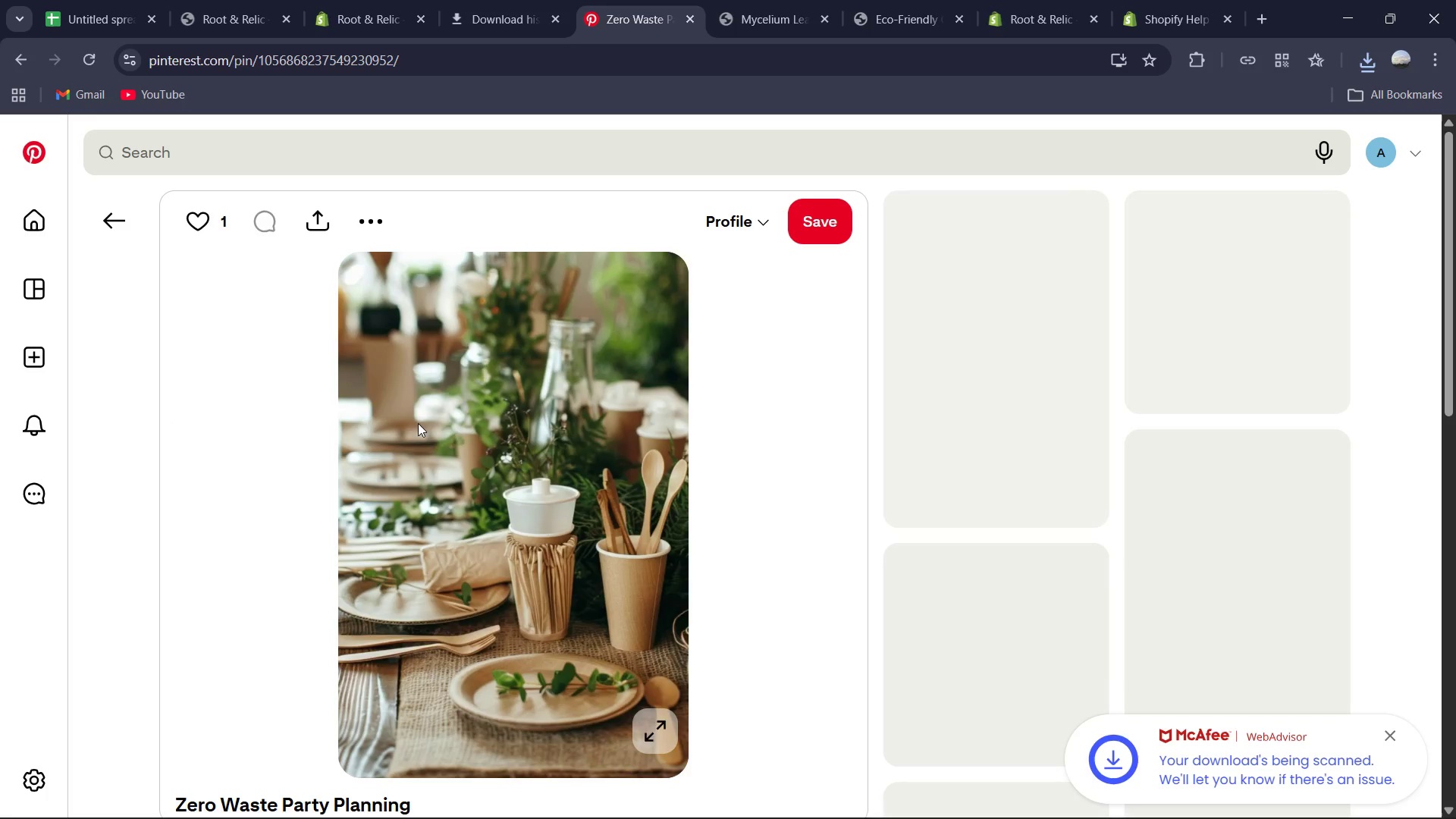 
right_click([435, 425])
 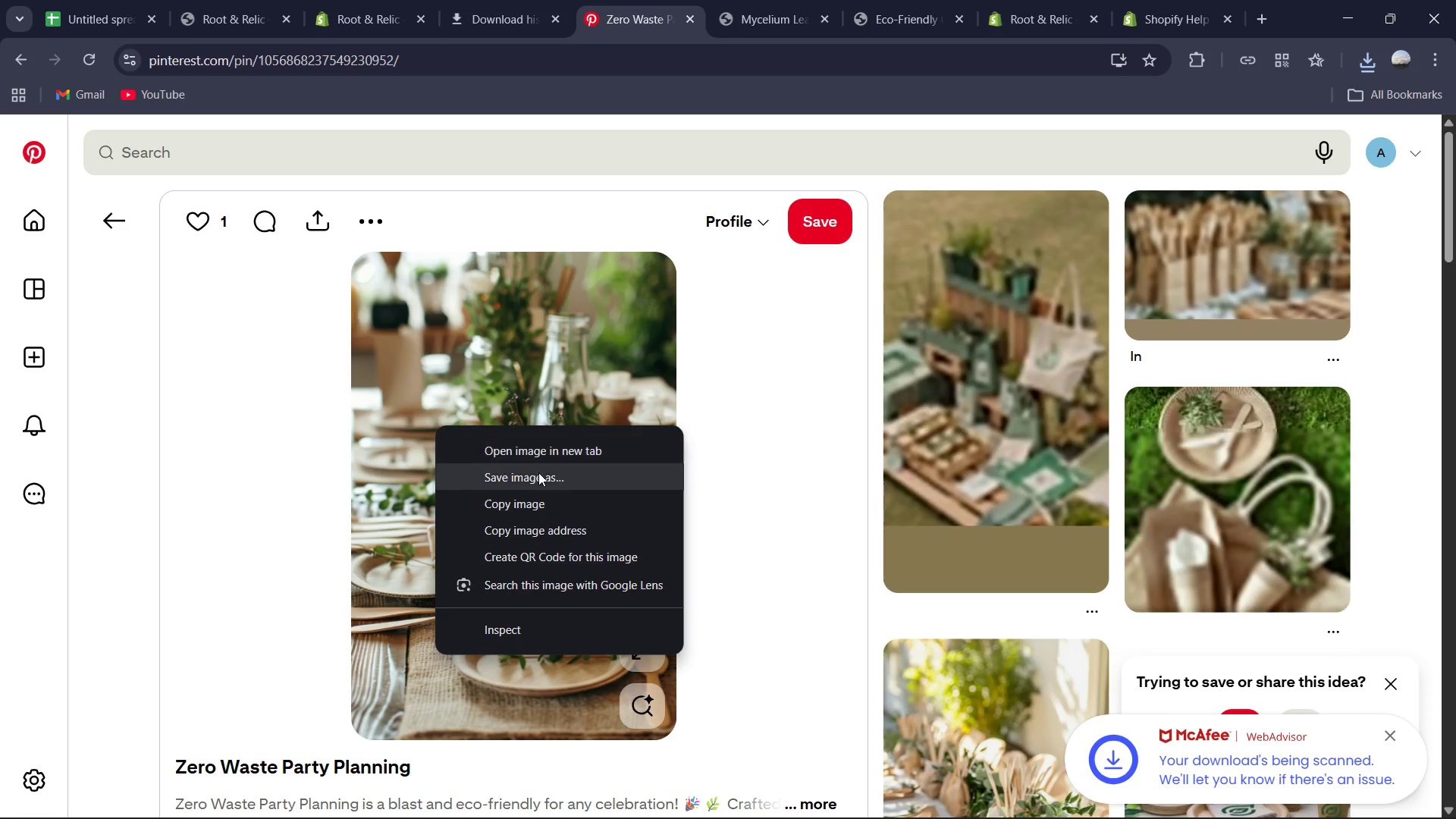 
left_click([539, 477])
 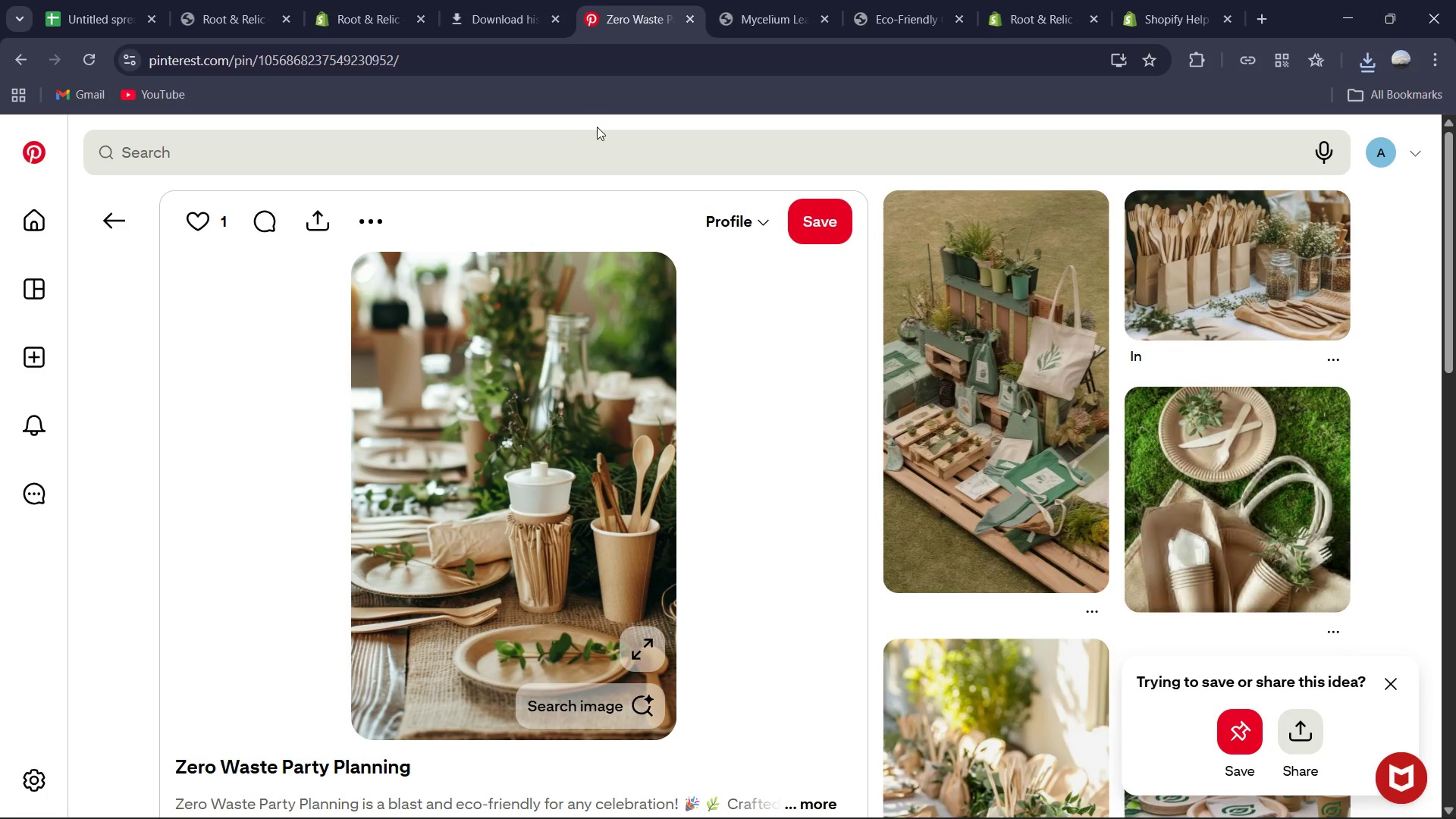 
left_click([510, 0])
 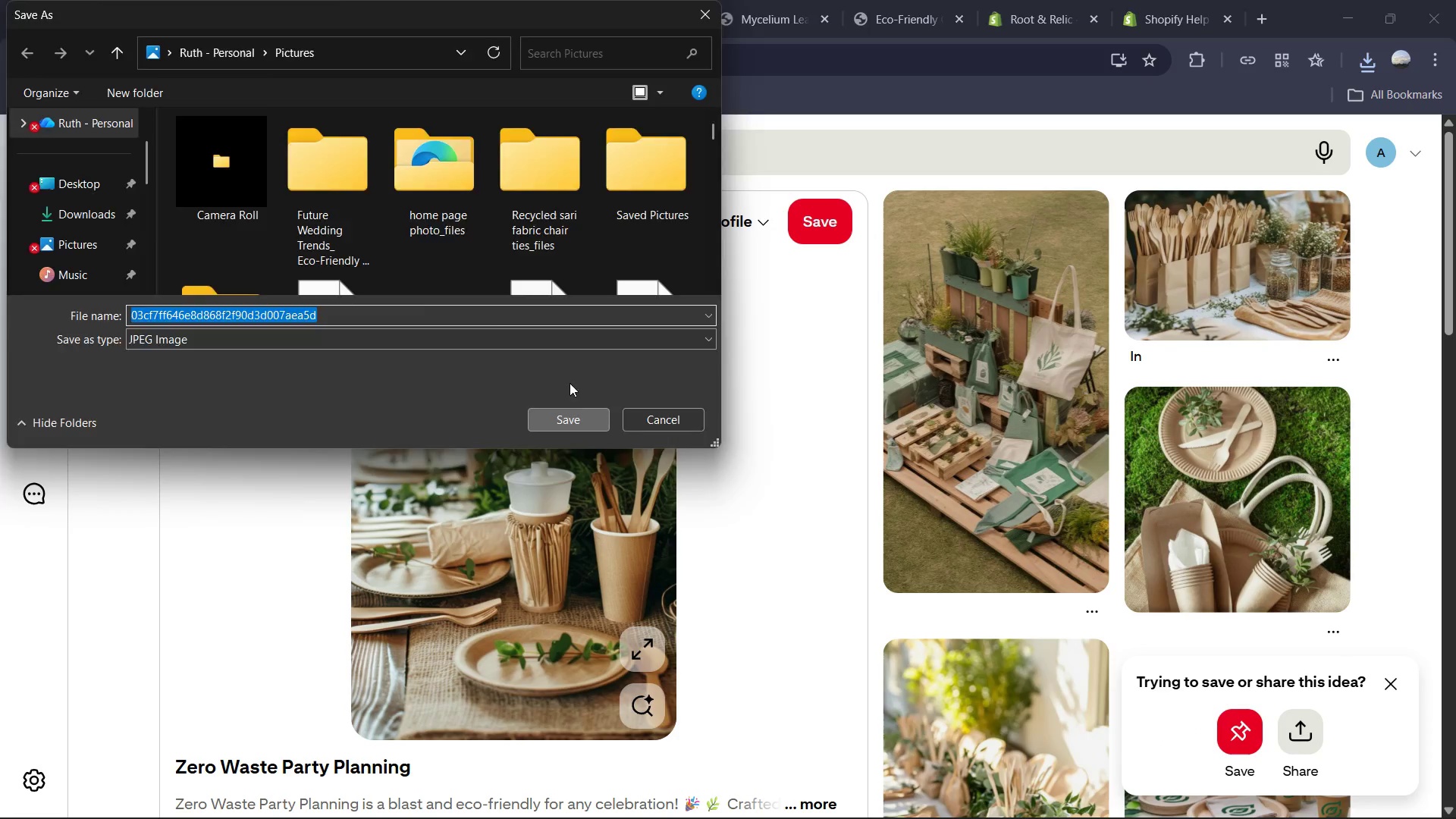 
left_click([544, 6])
 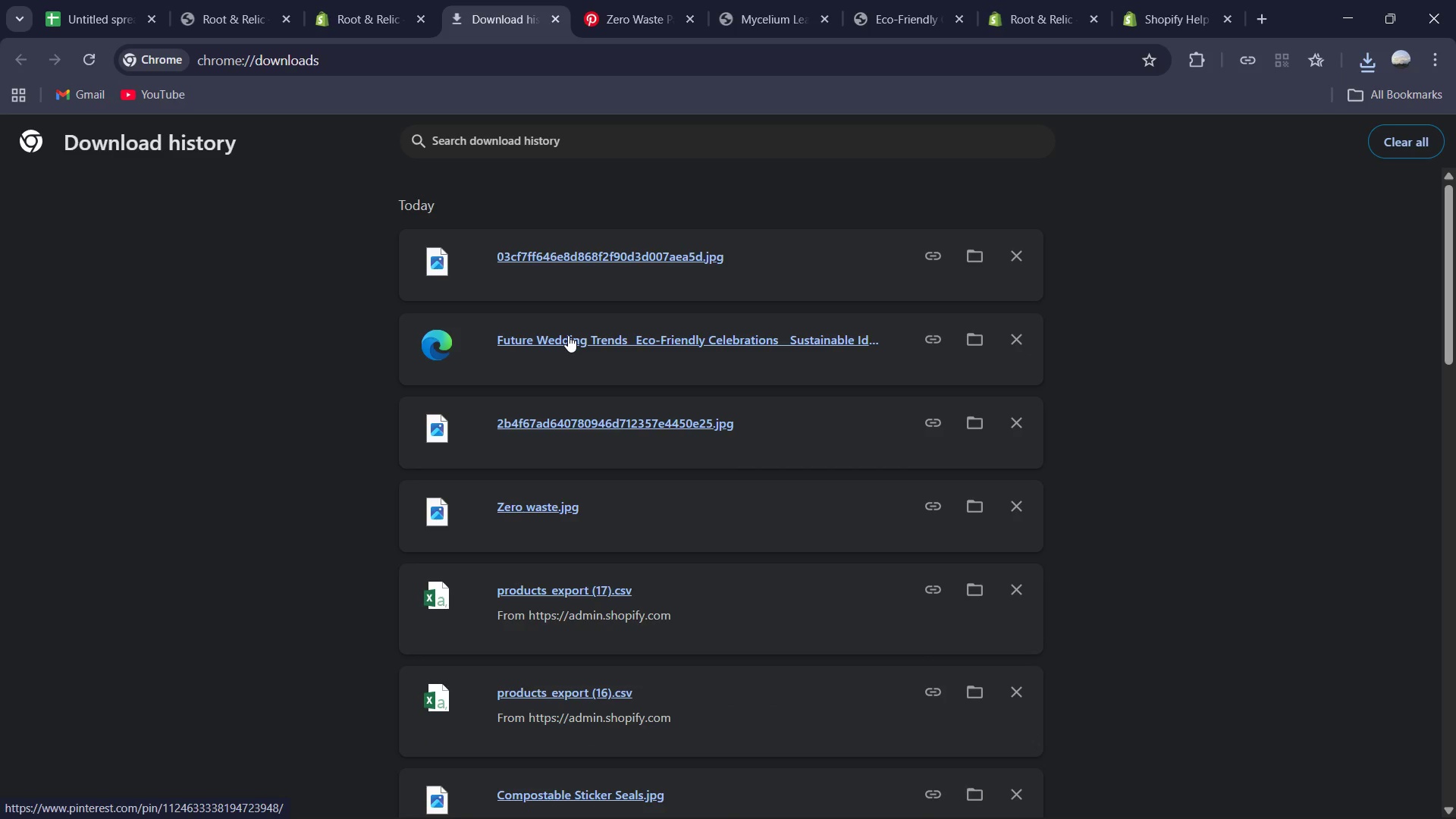 
left_click_drag(start_coordinate=[568, 335], to_coordinate=[311, 422])
 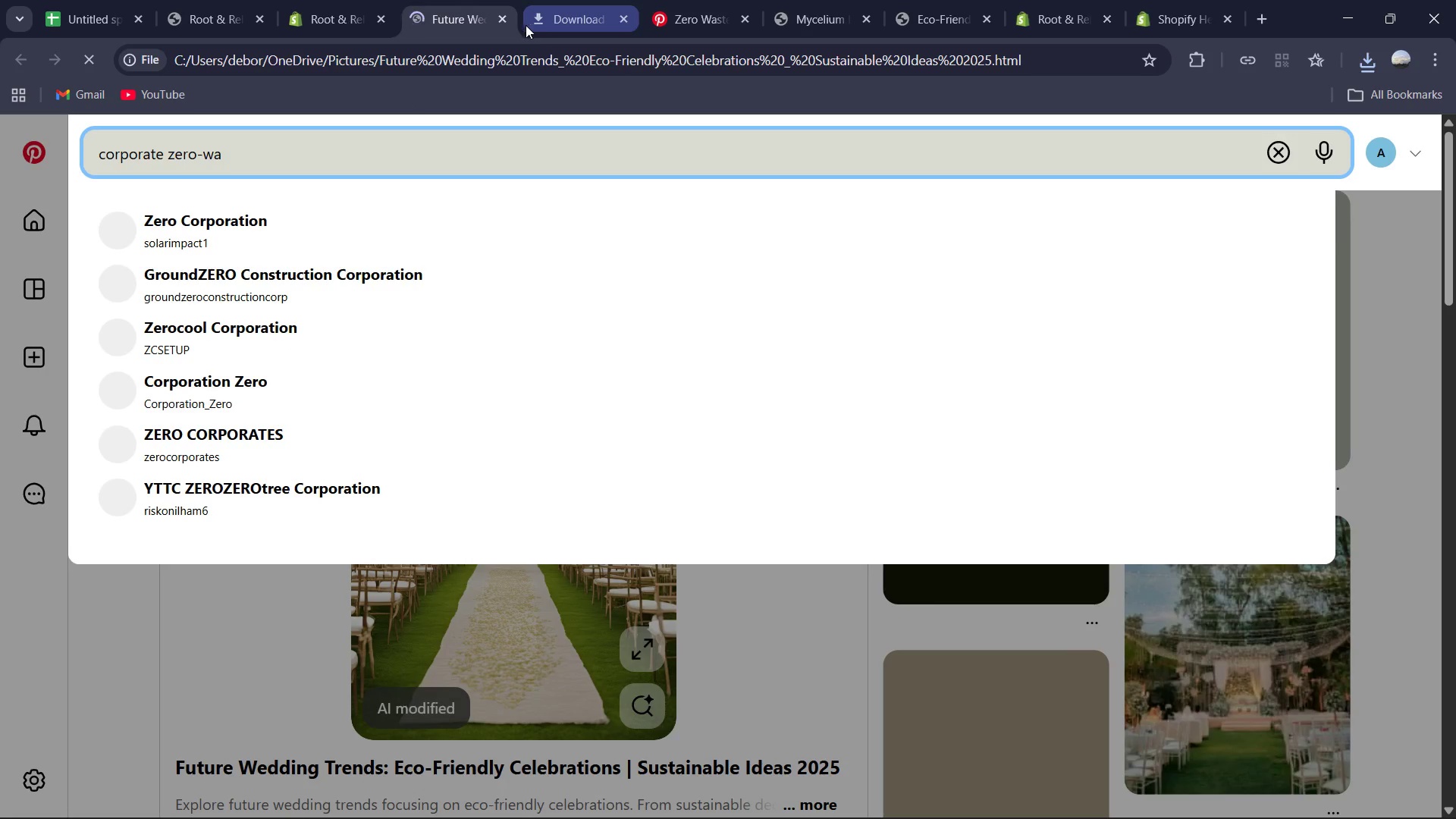 
left_click([506, 20])
 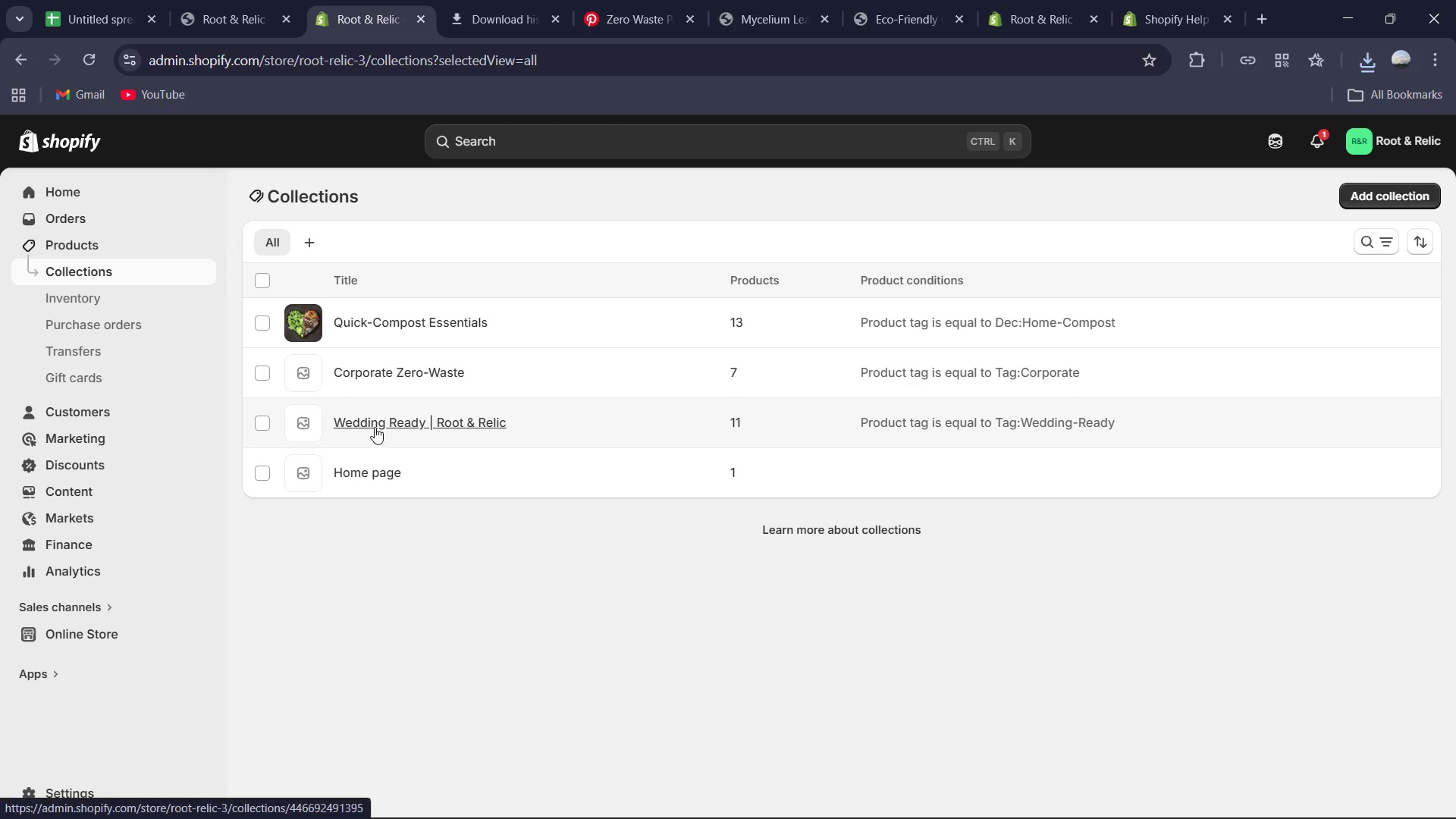 
left_click([522, 0])
 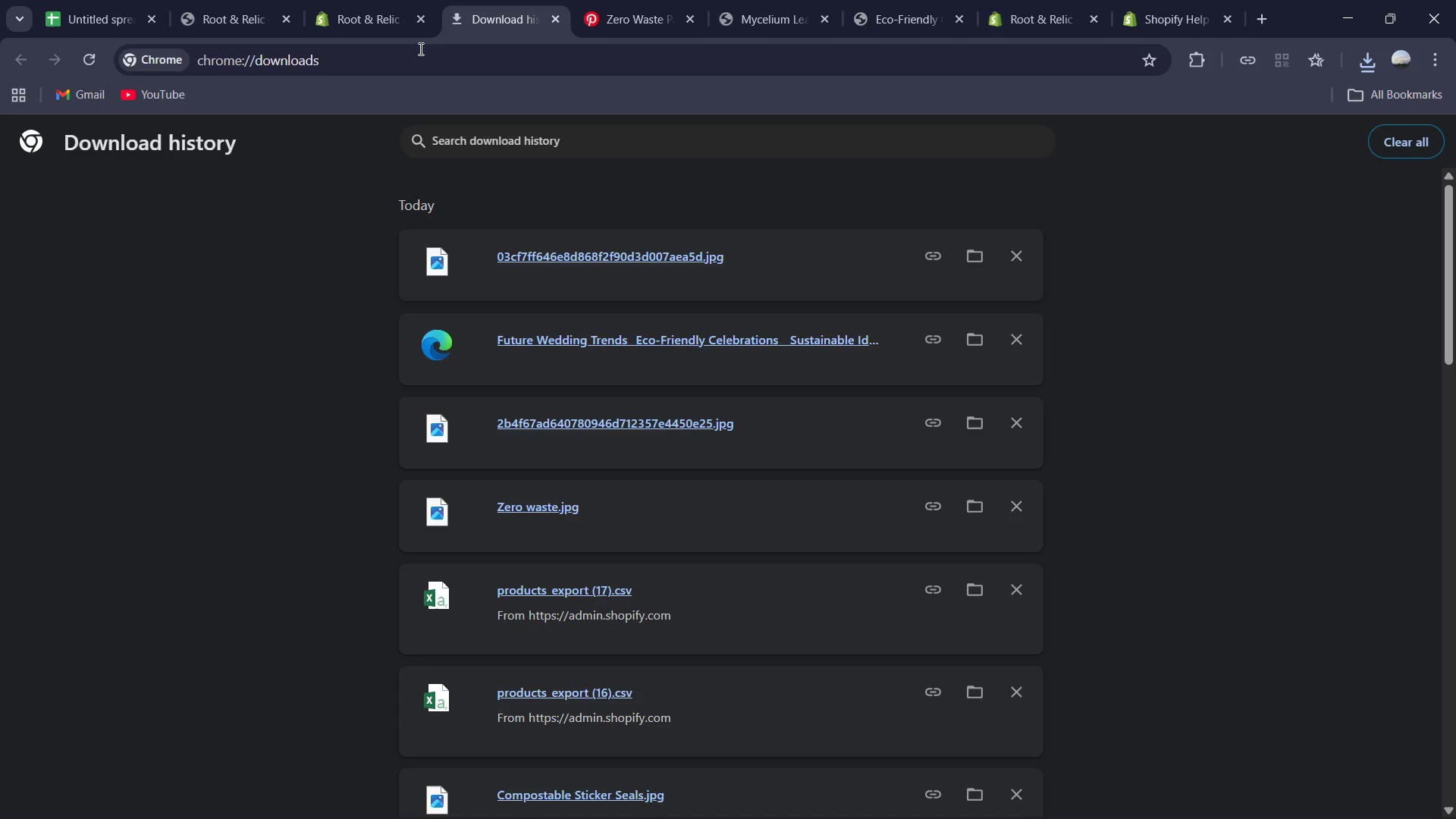 
left_click([346, 0])
 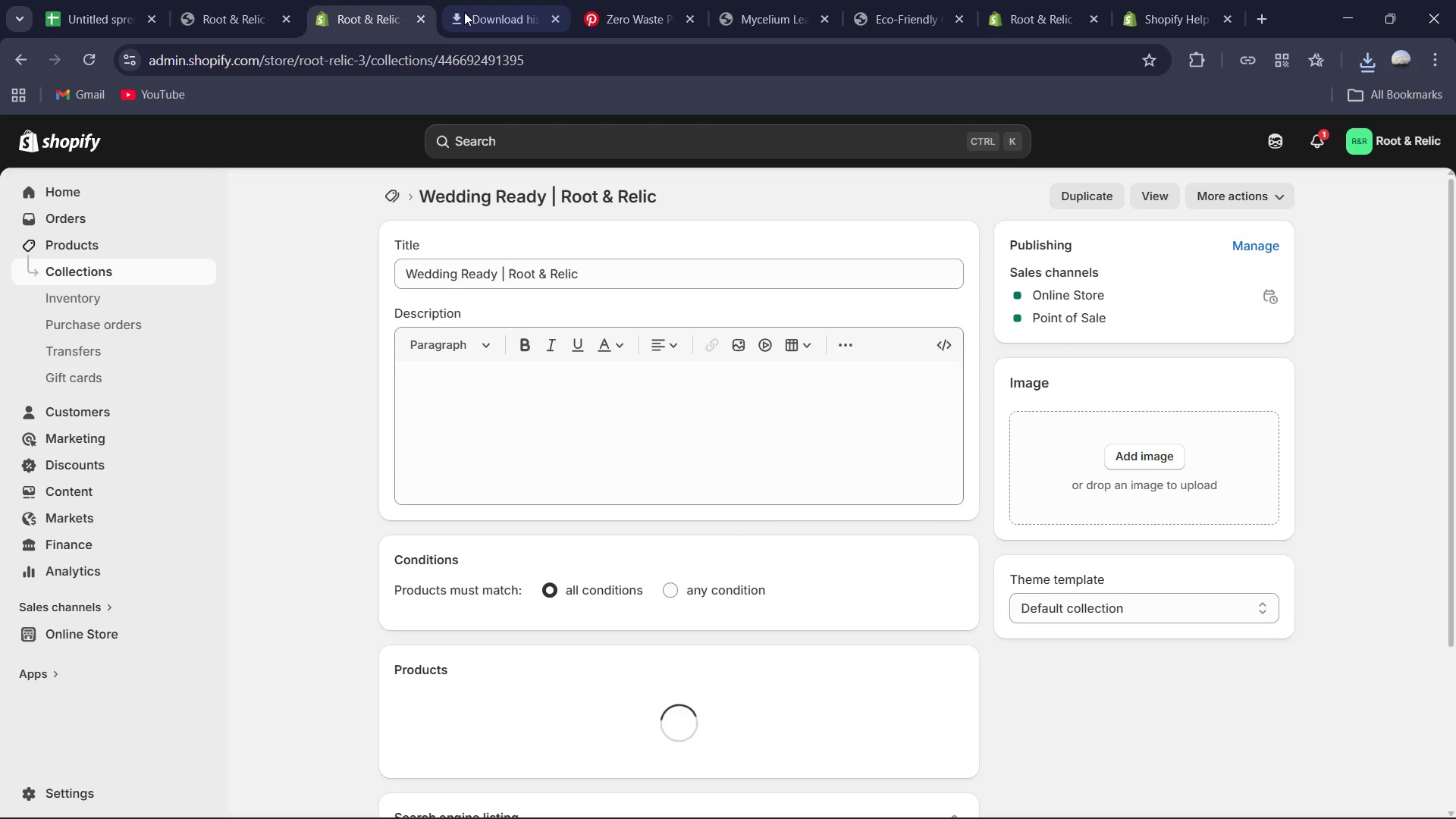 
left_click([464, 11])
 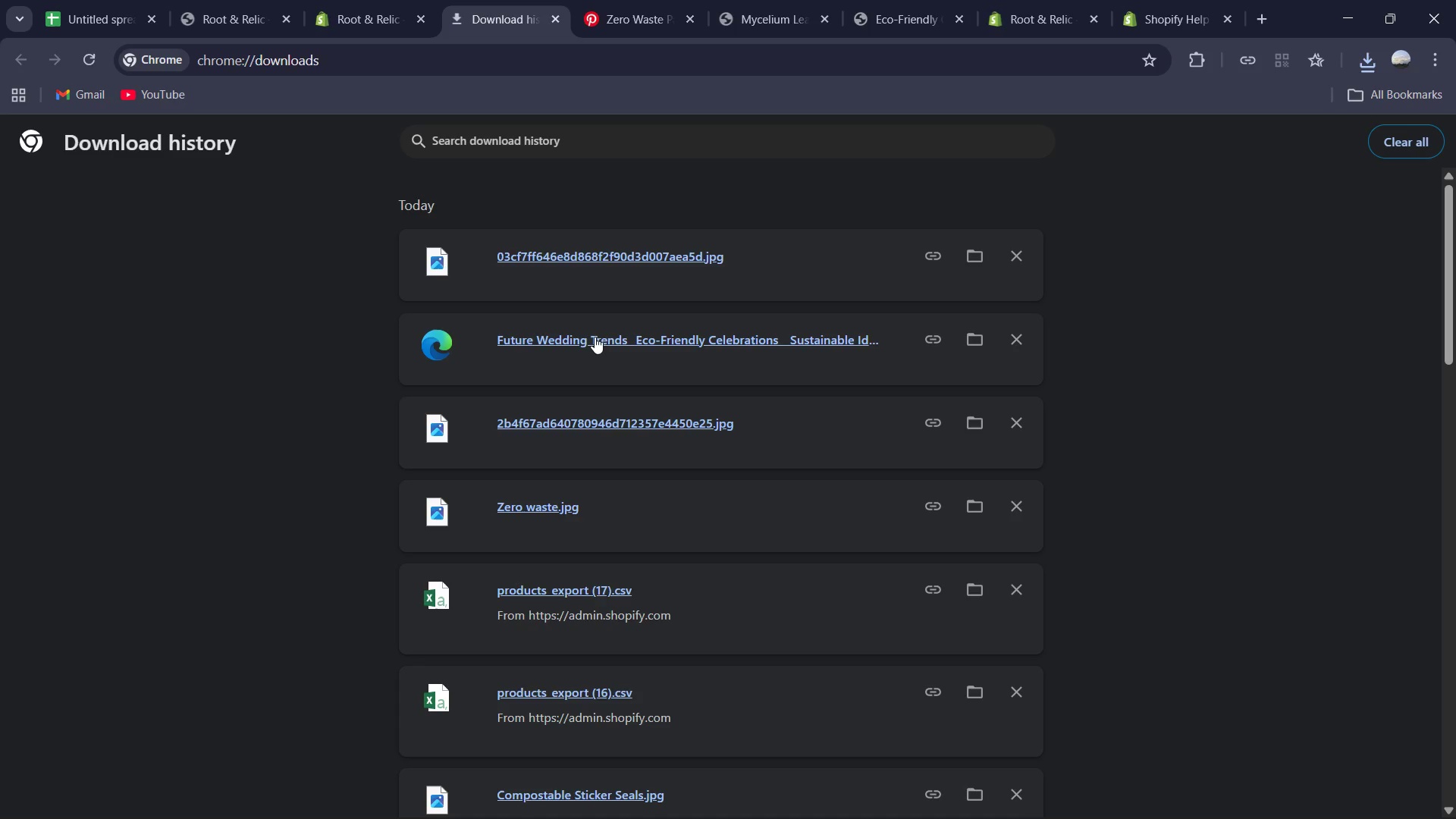 
left_click_drag(start_coordinate=[593, 340], to_coordinate=[1177, 472])
 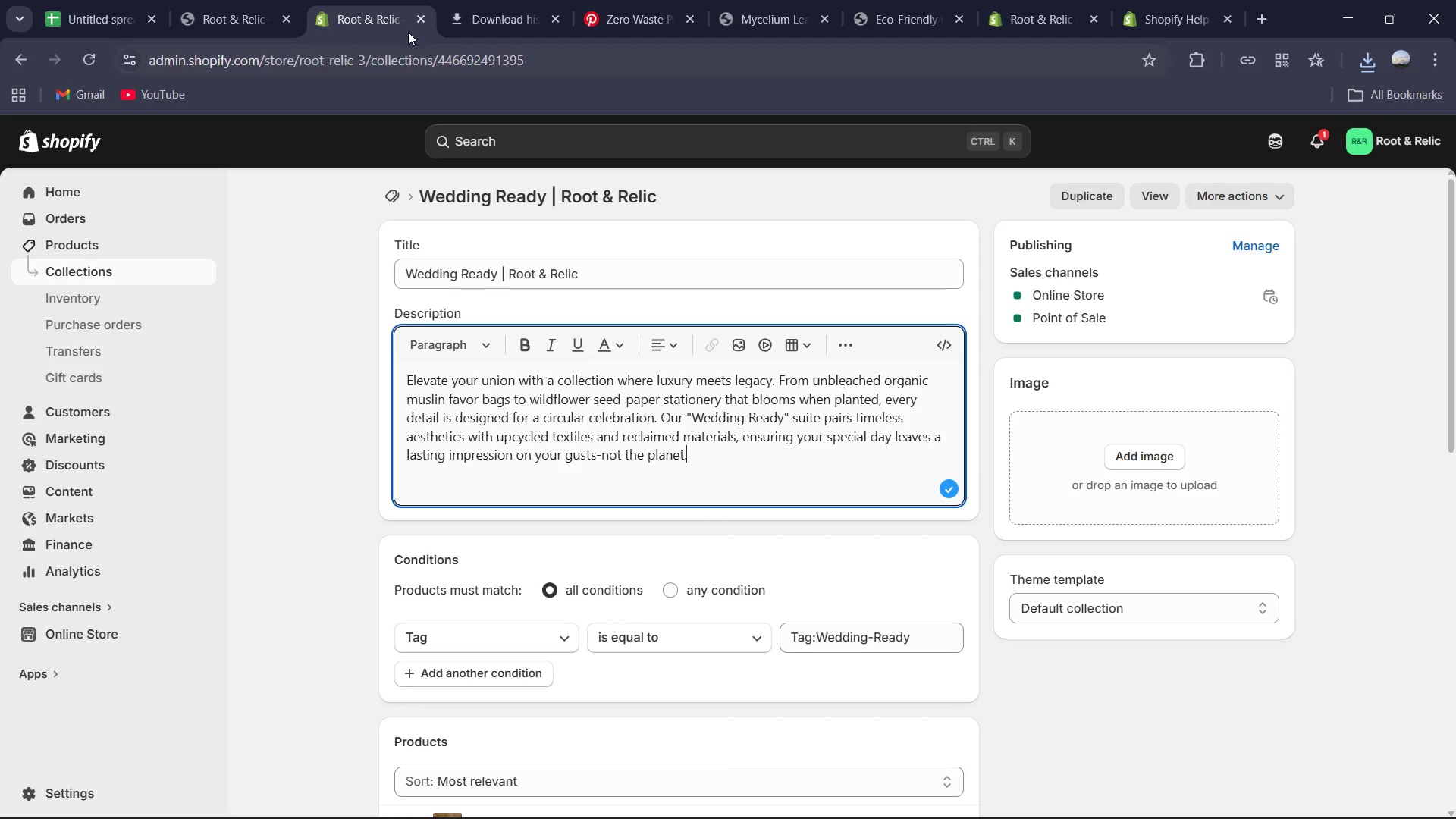 
left_click([457, 17])
 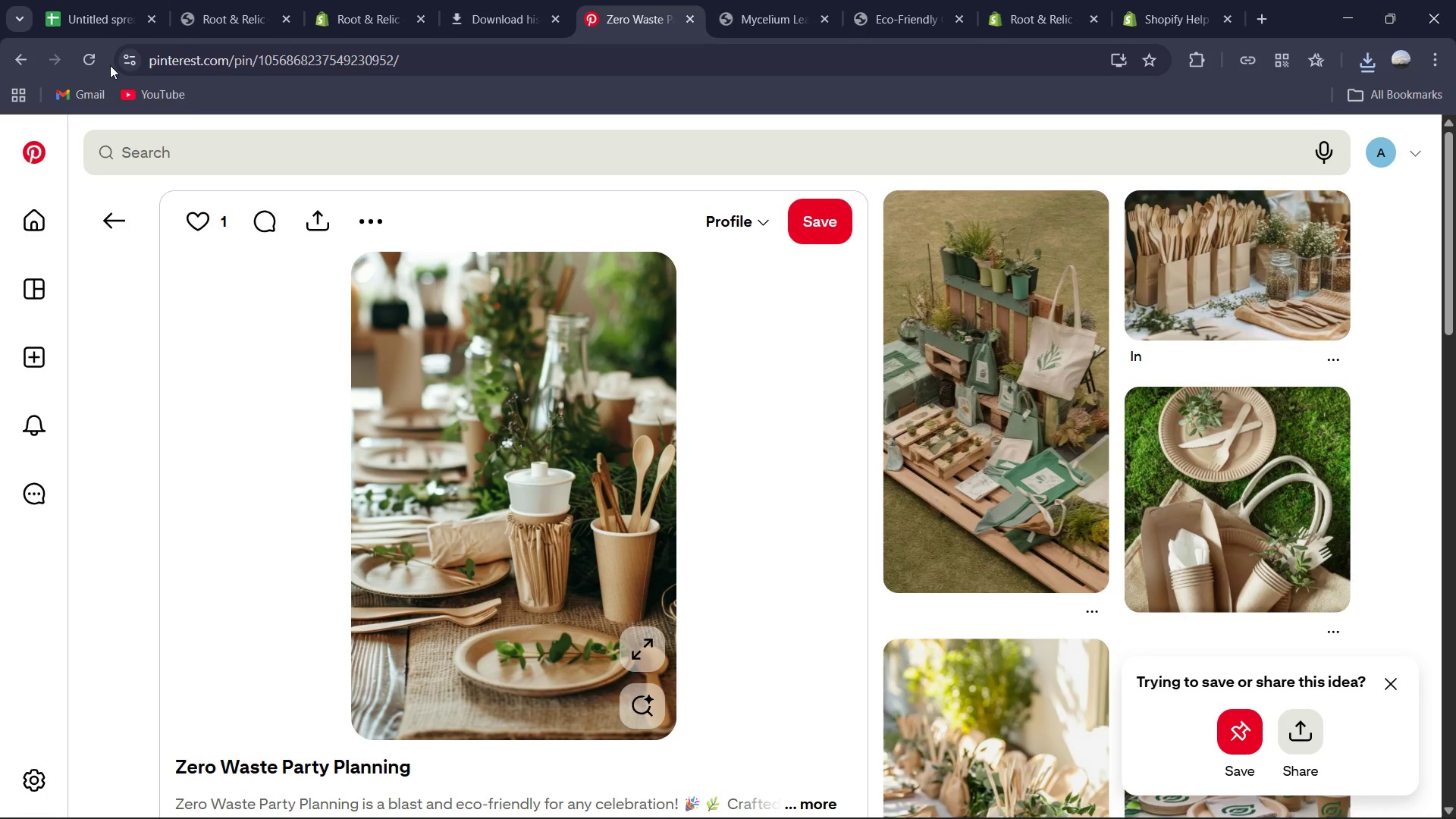 
left_click([2, 58])
 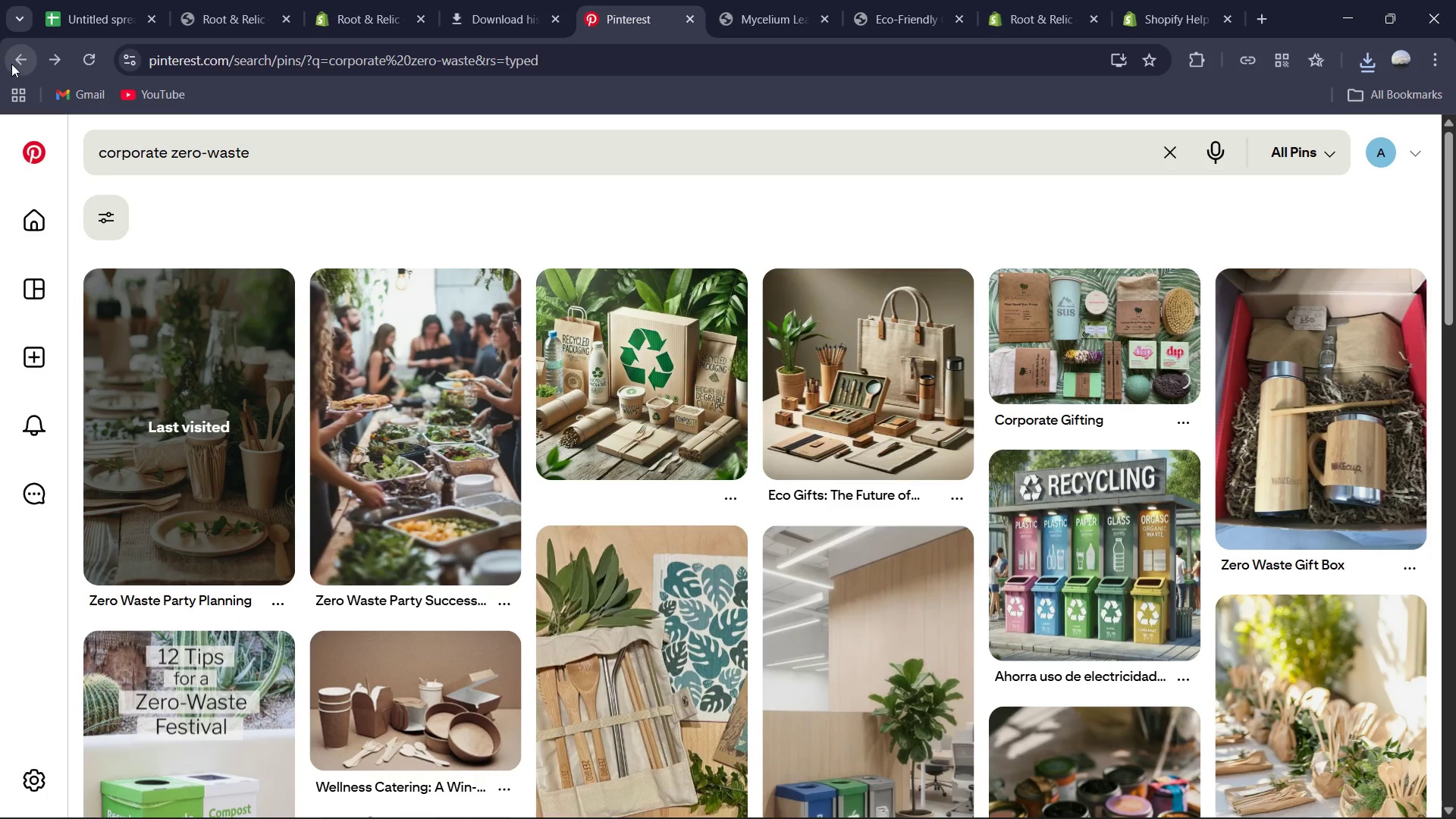 
left_click([10, 63])
 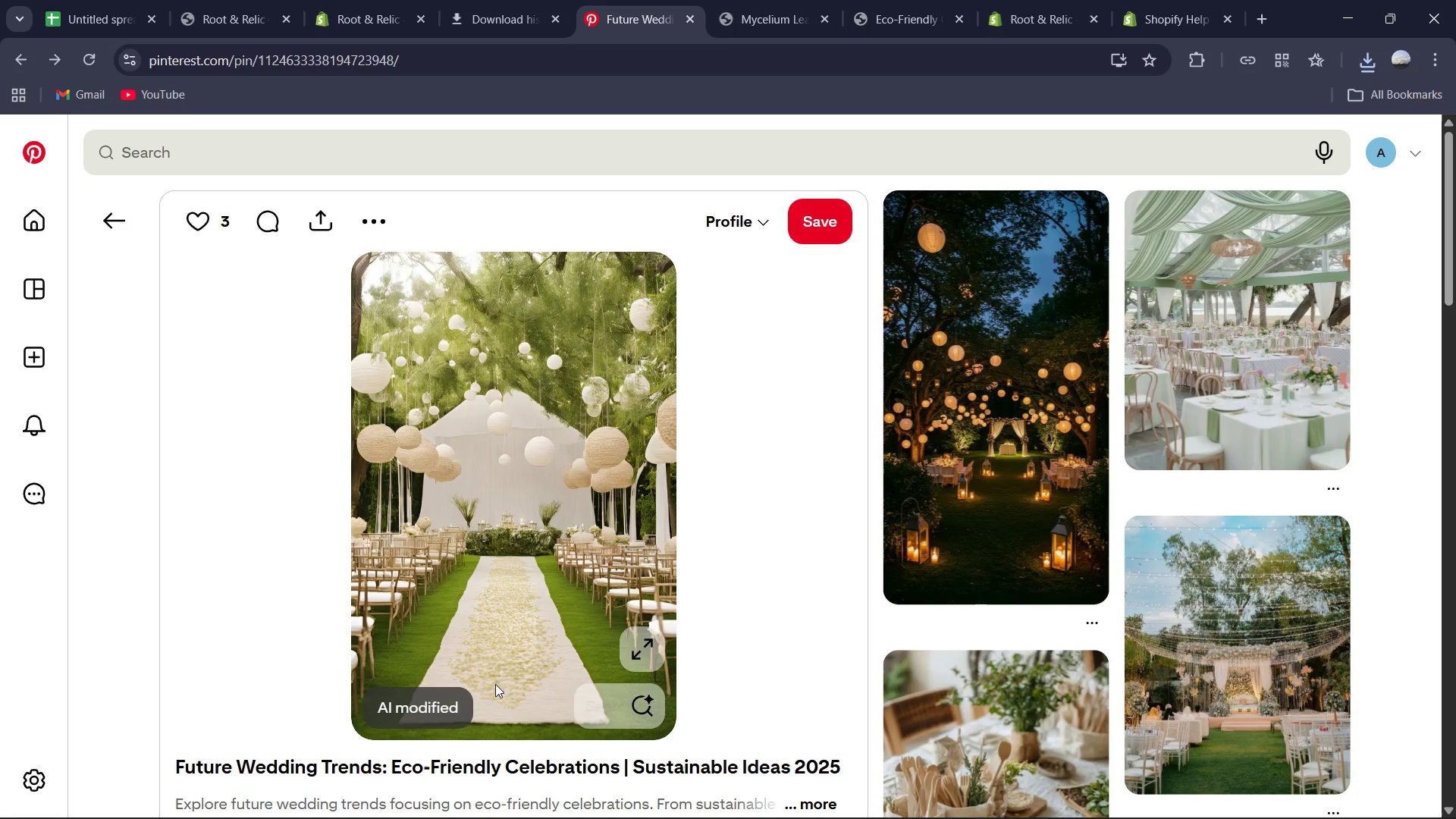 
right_click([503, 551])
 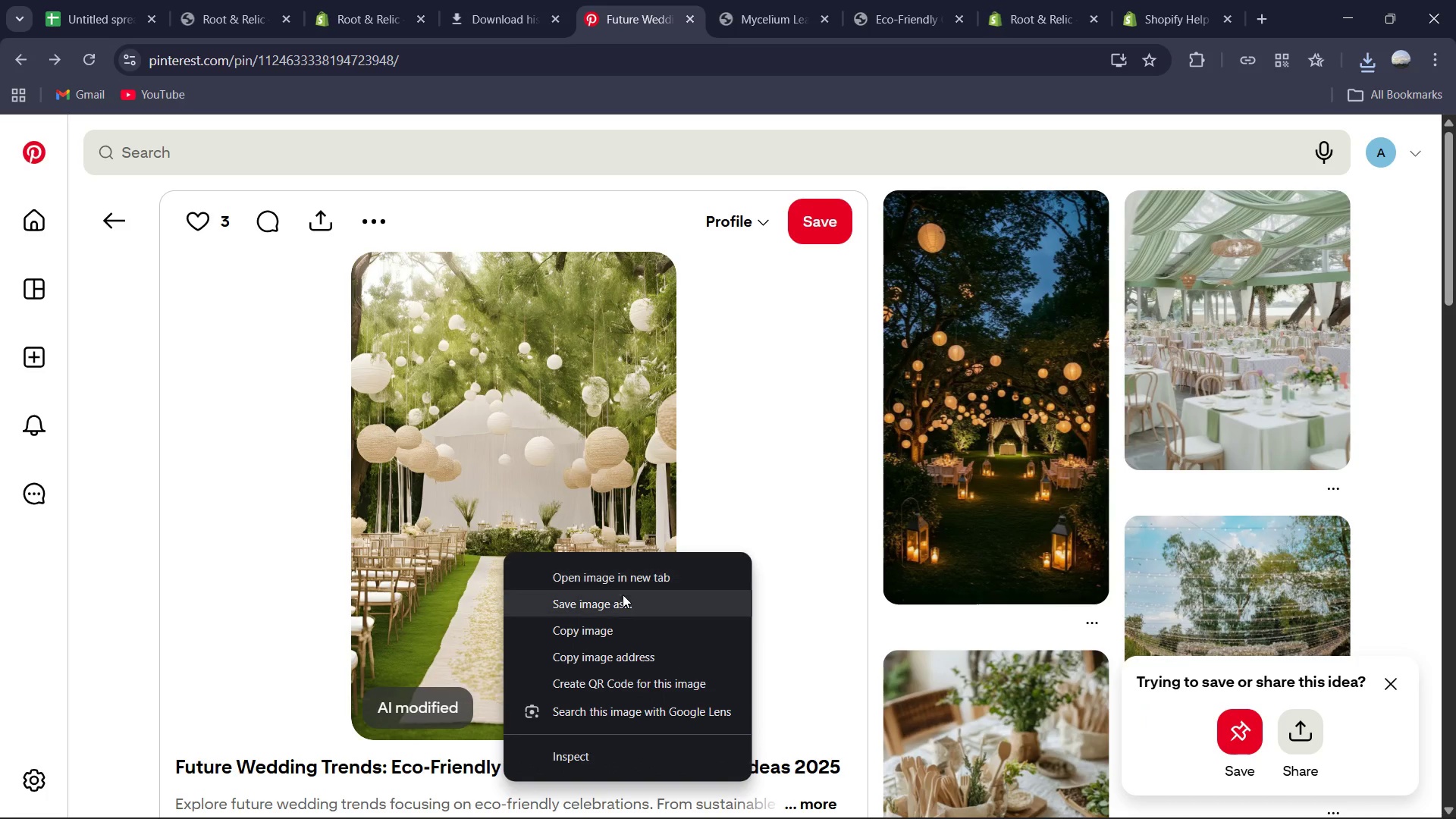 
left_click([623, 600])
 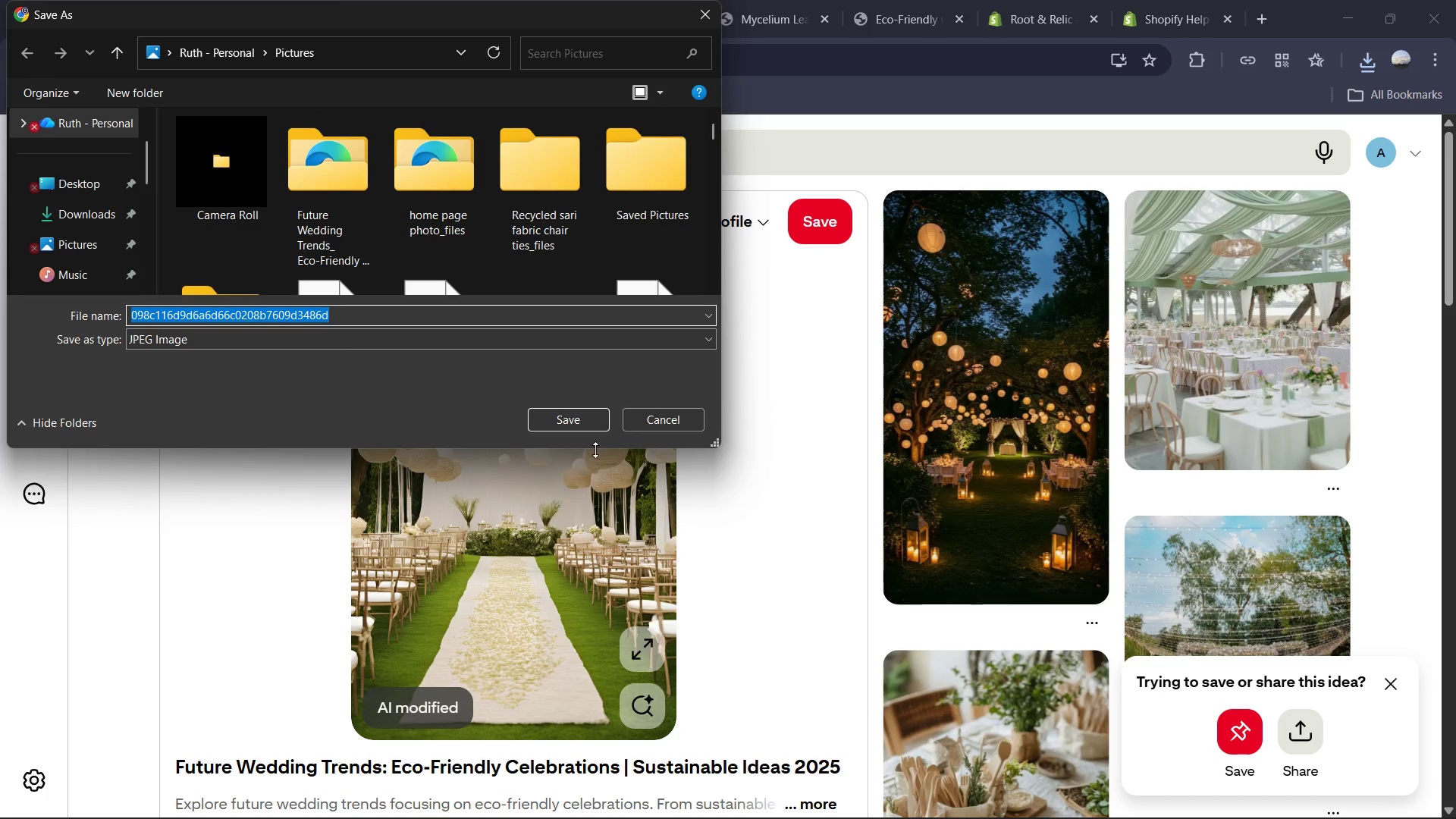 
left_click([569, 421])
 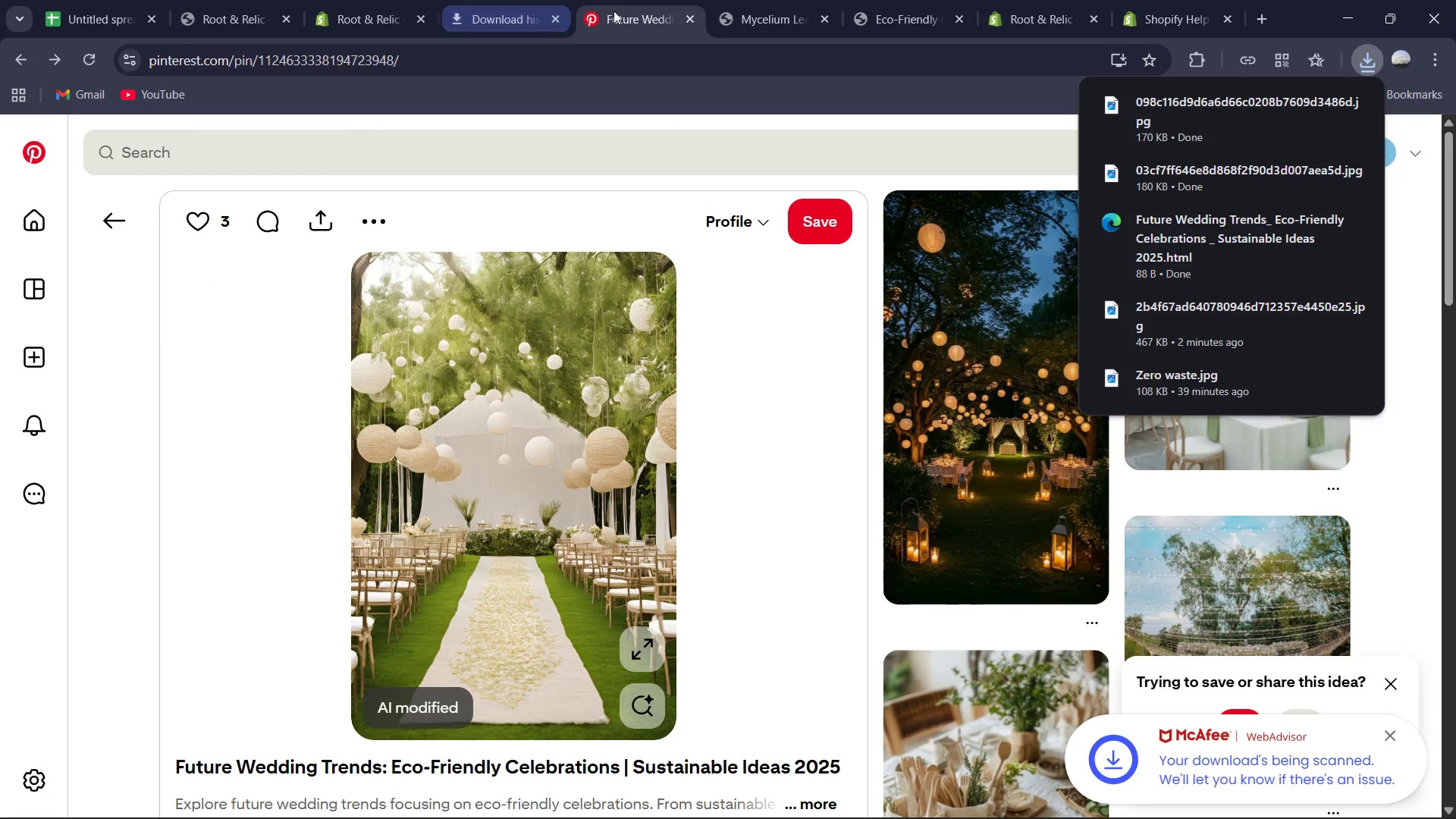 
left_click([510, 0])
 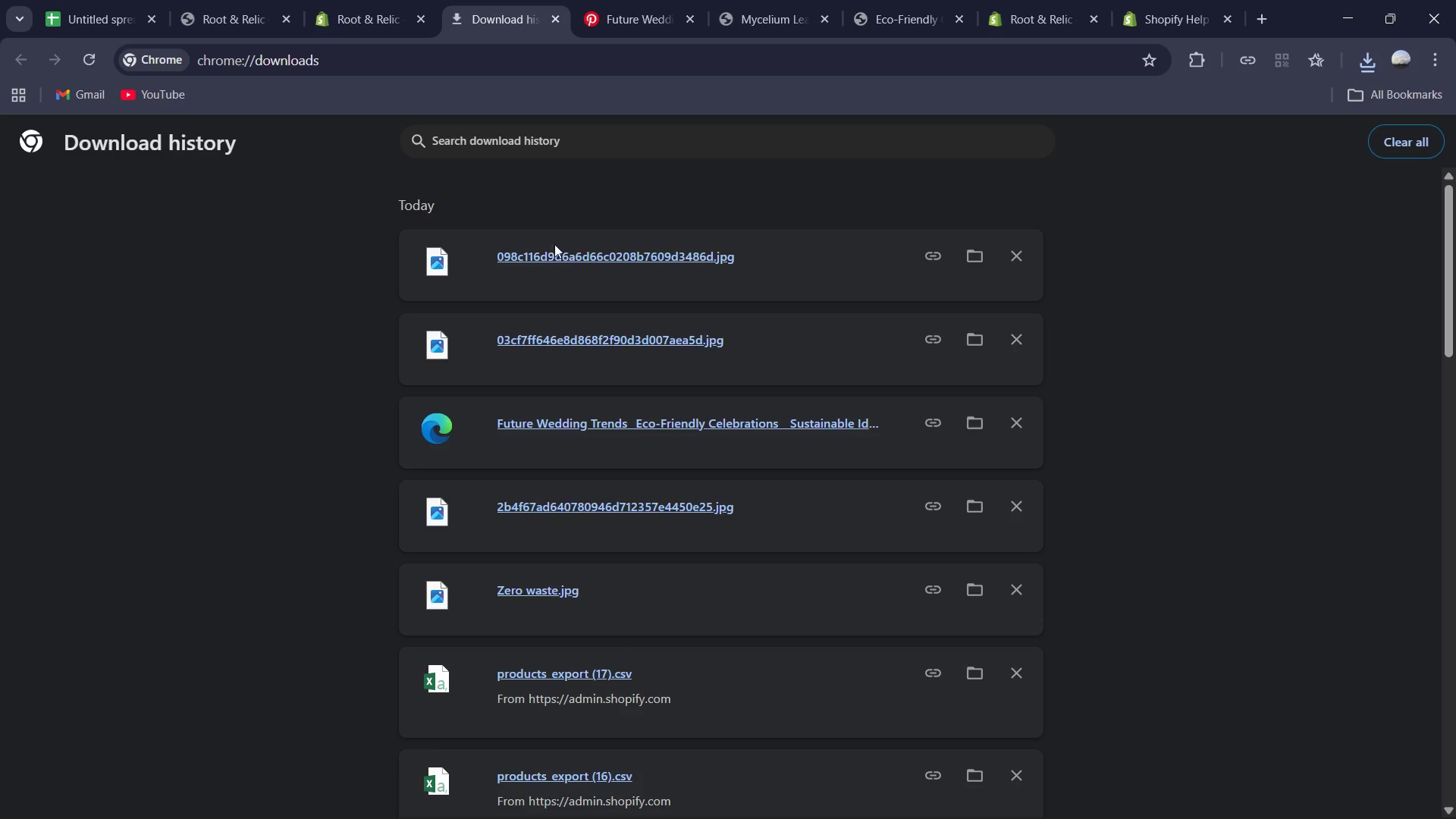 
left_click_drag(start_coordinate=[553, 253], to_coordinate=[1127, 462])
 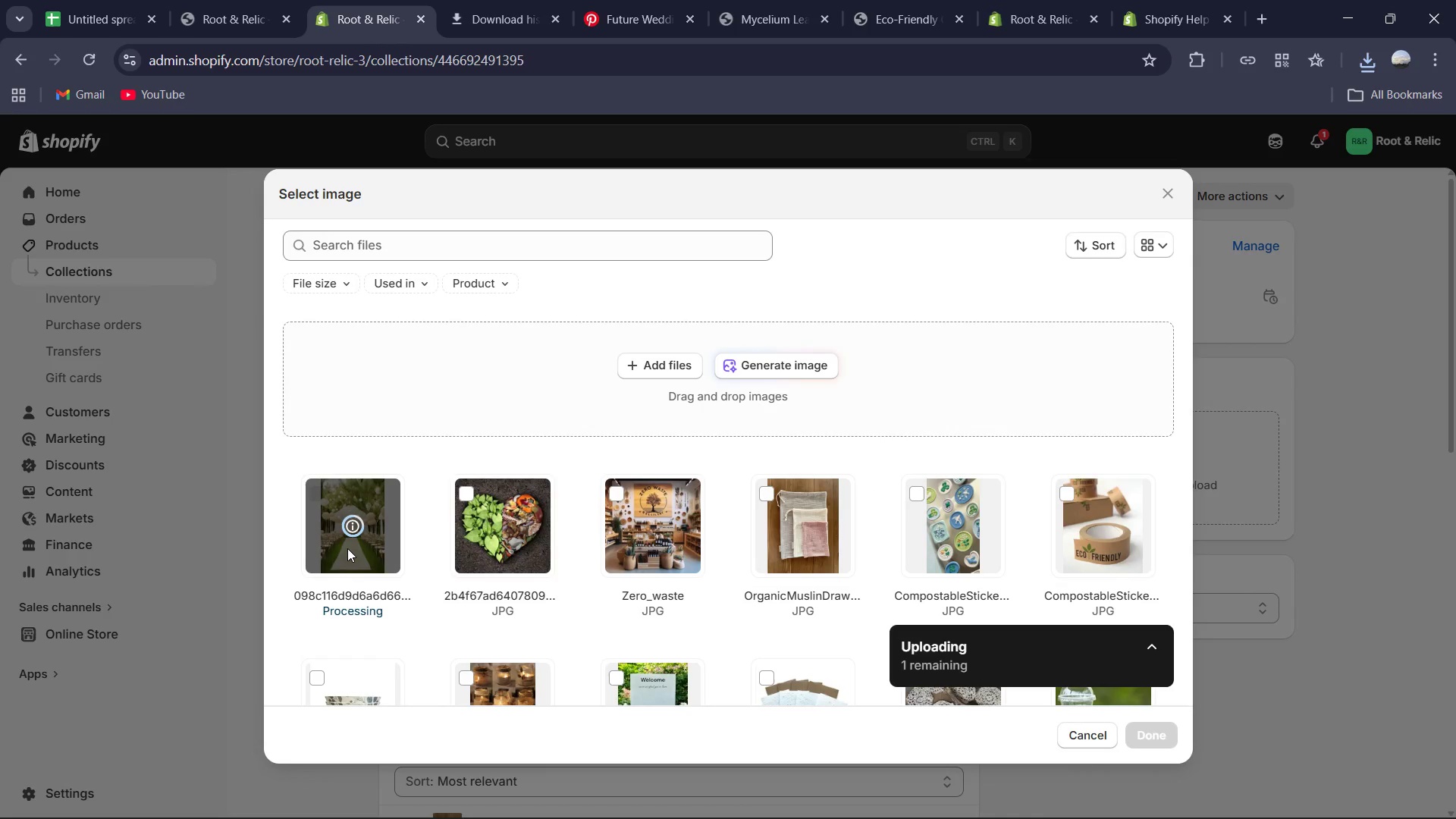 
wait(6.88)
 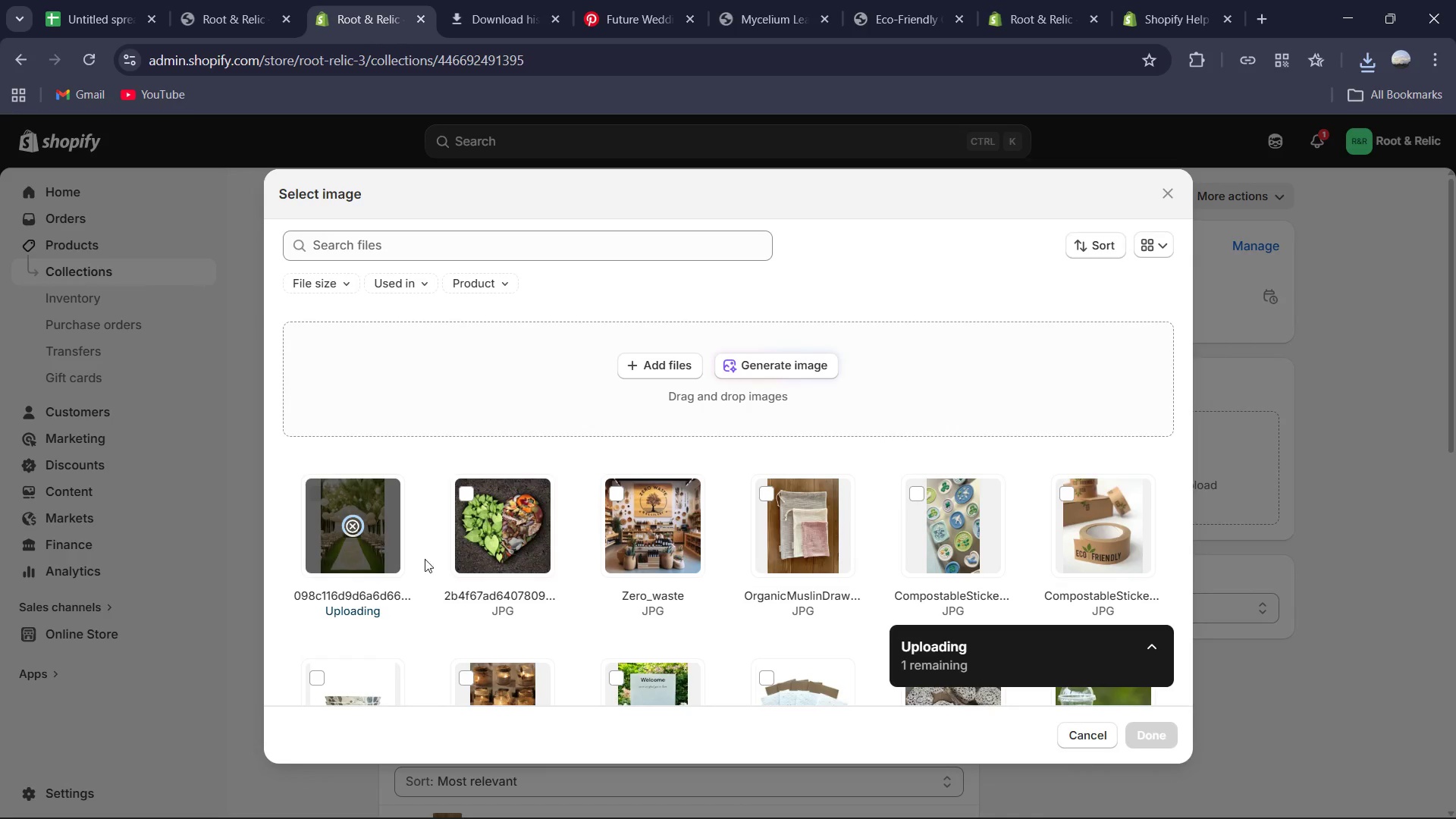 
left_click([365, 548])
 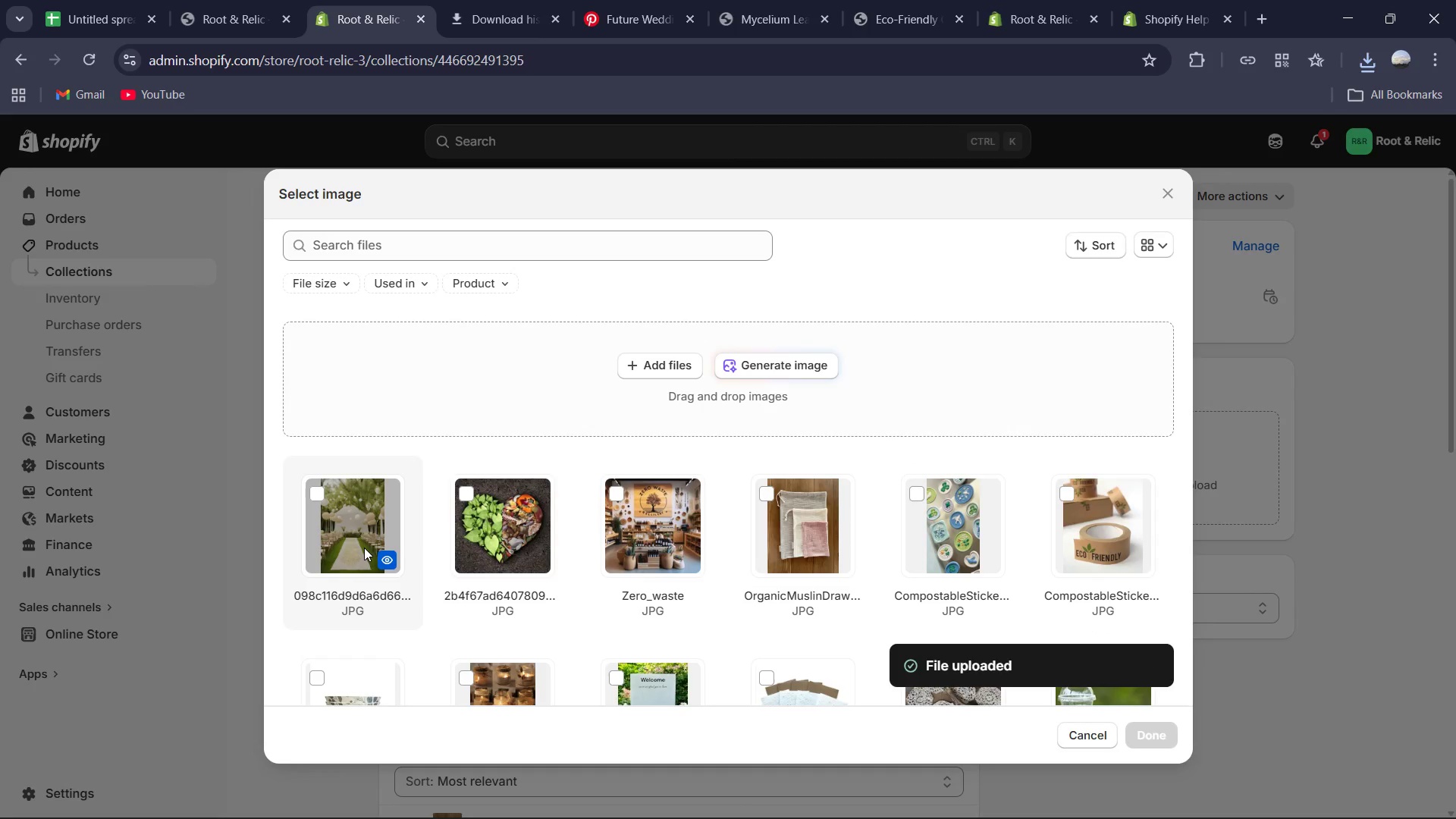 
left_click([364, 548])
 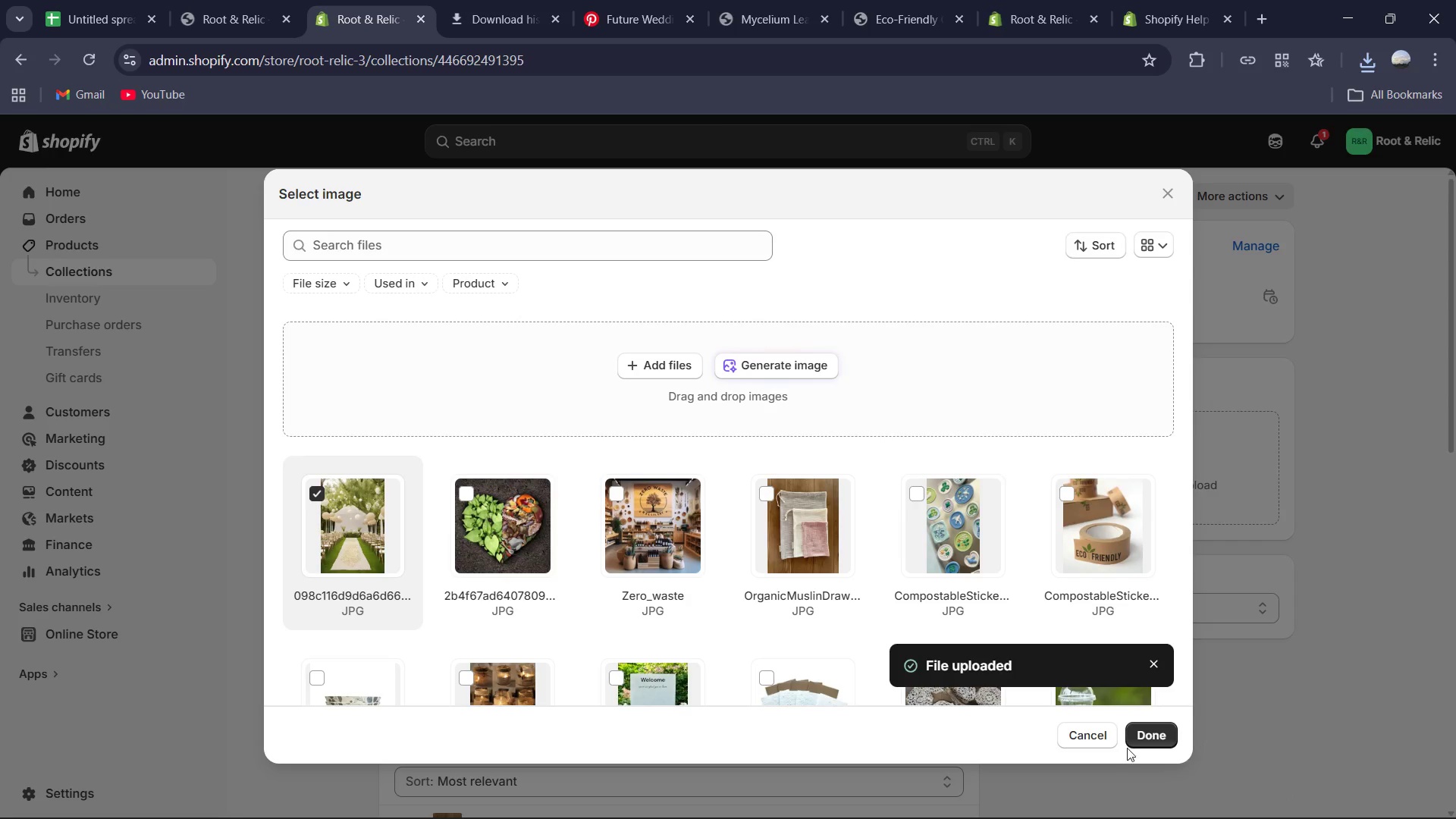 
left_click([1149, 738])
 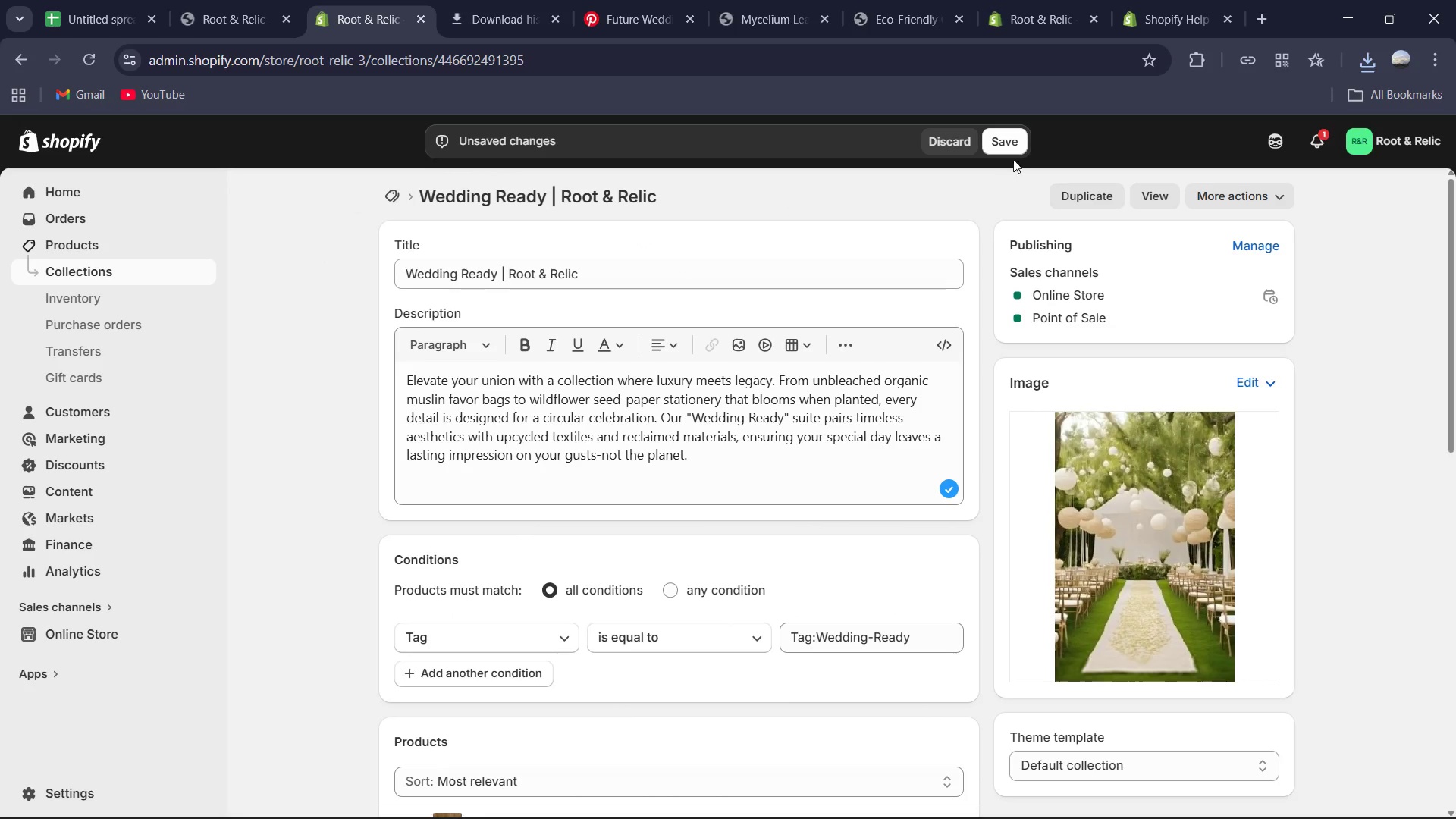 
left_click([1010, 138])
 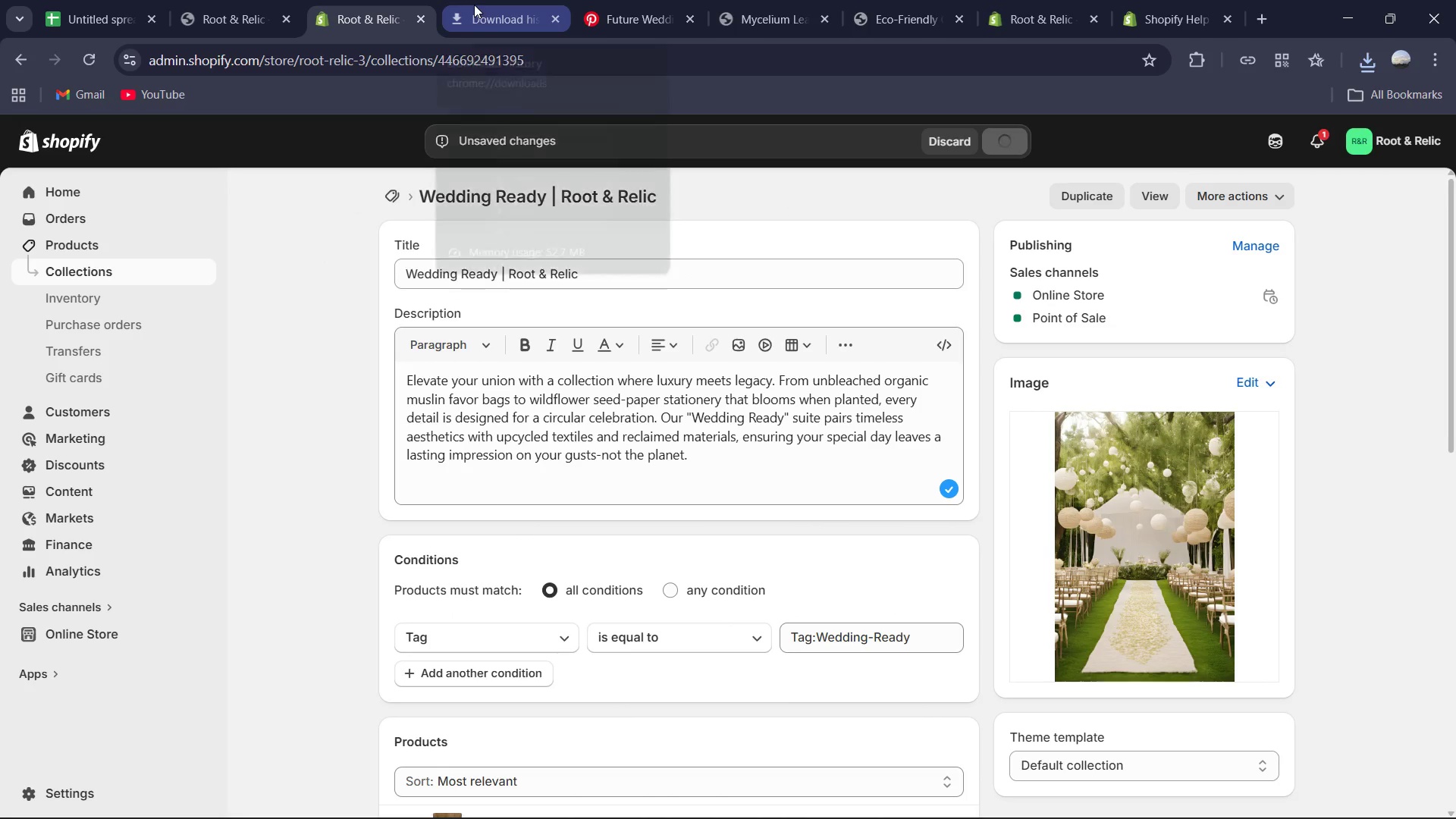 
left_click([475, 4])
 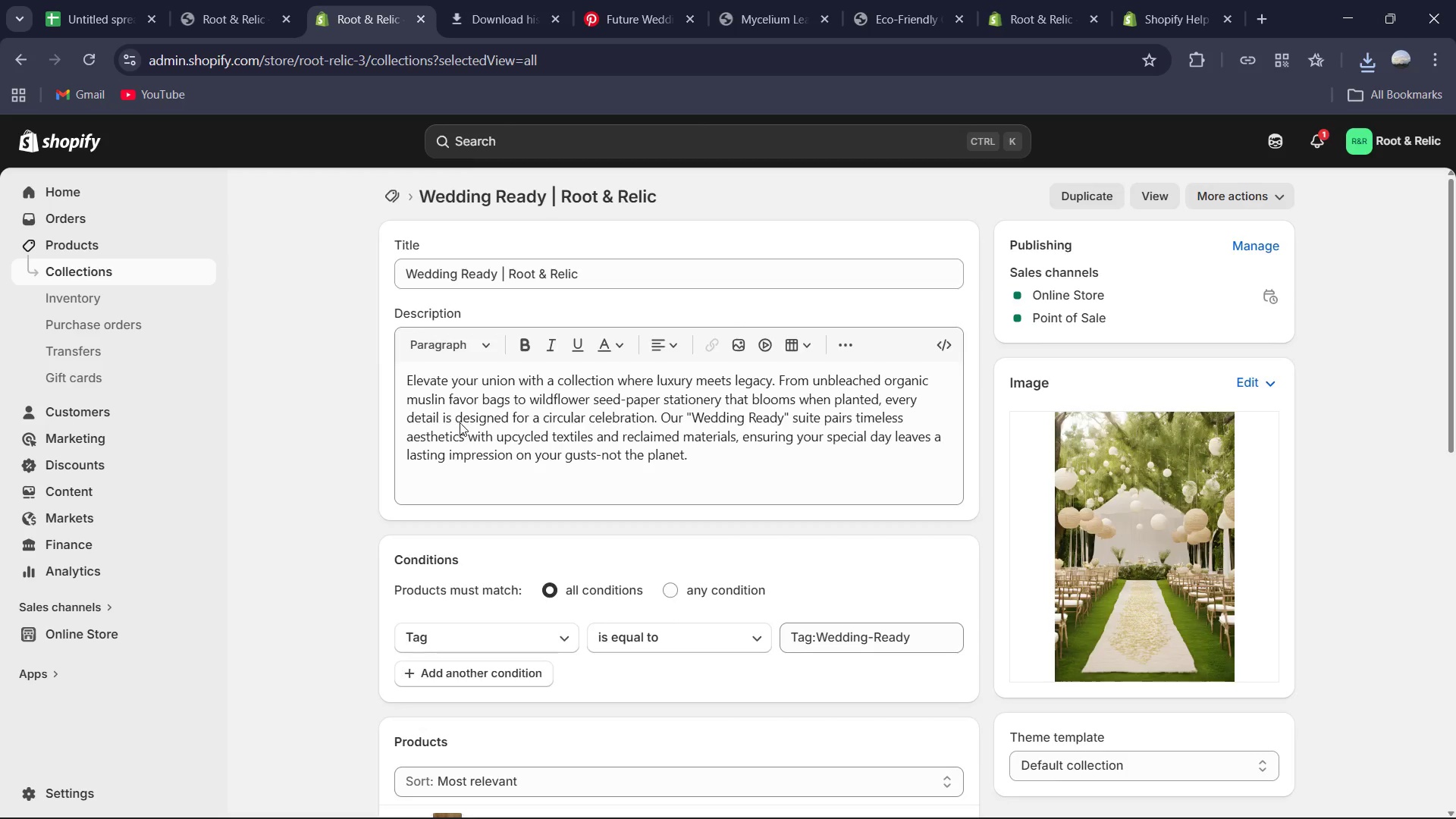 
wait(5.8)
 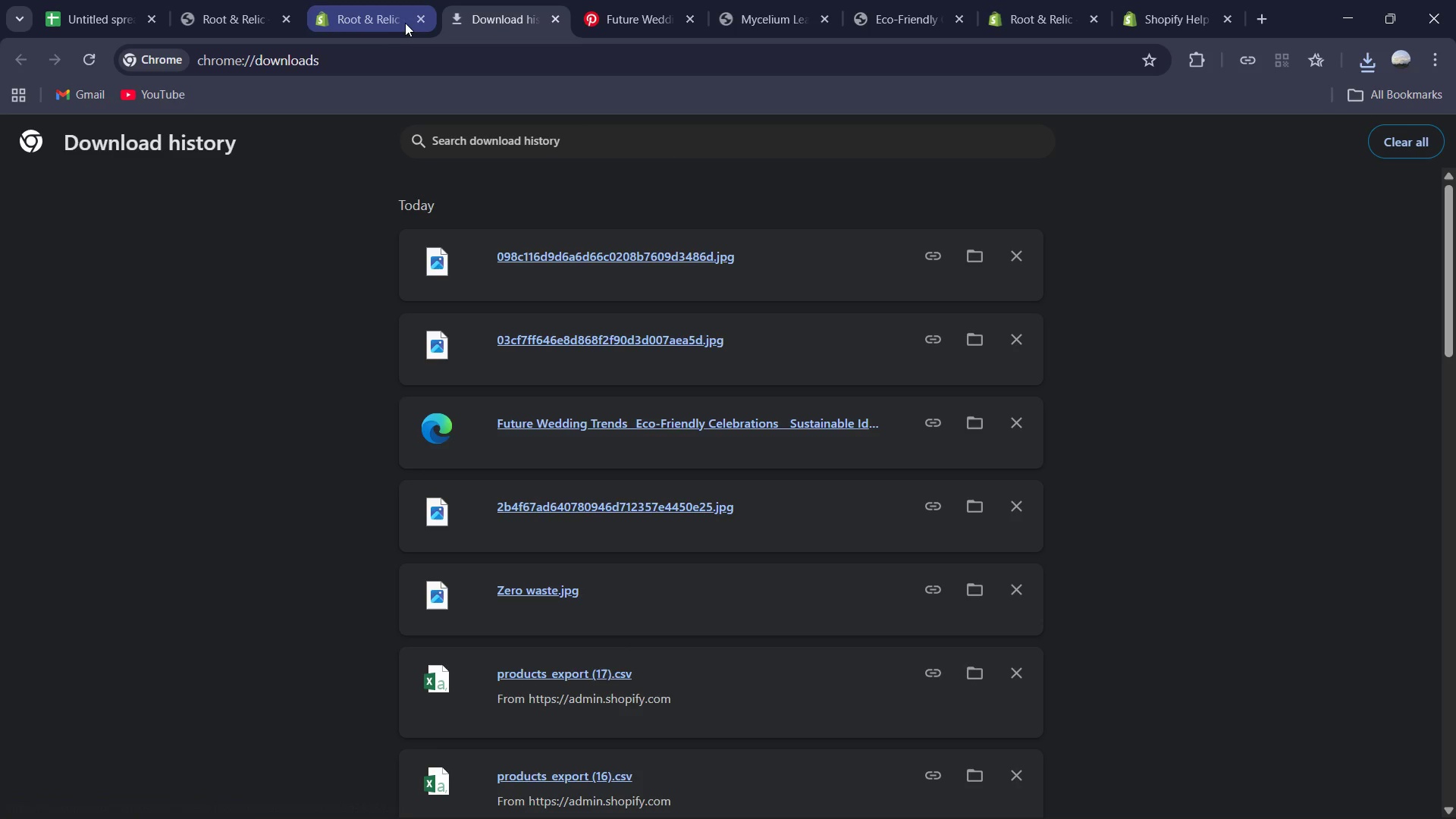 
left_click([398, 425])
 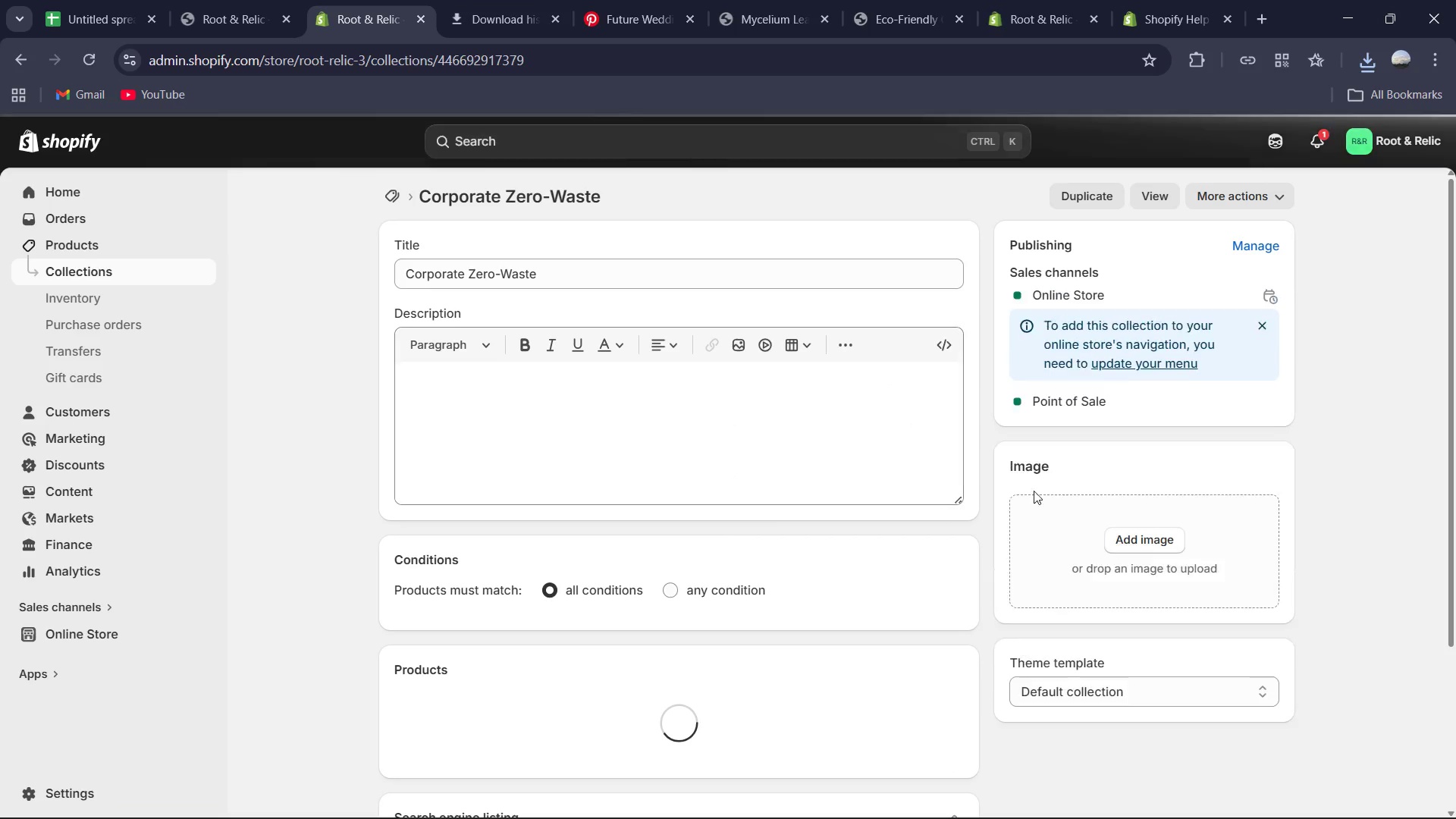 
left_click([516, 1])
 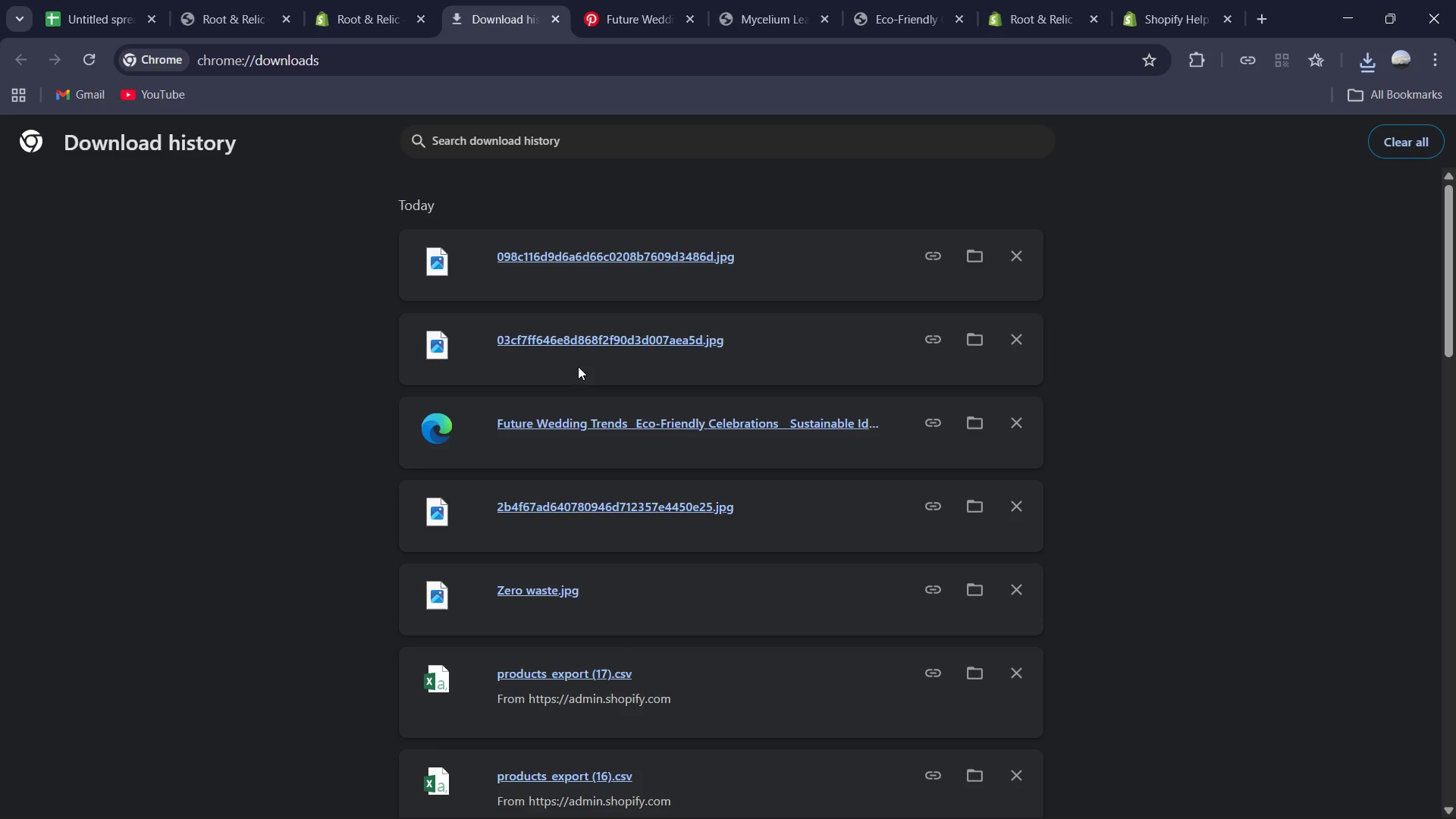 
left_click_drag(start_coordinate=[578, 345], to_coordinate=[1165, 479])
 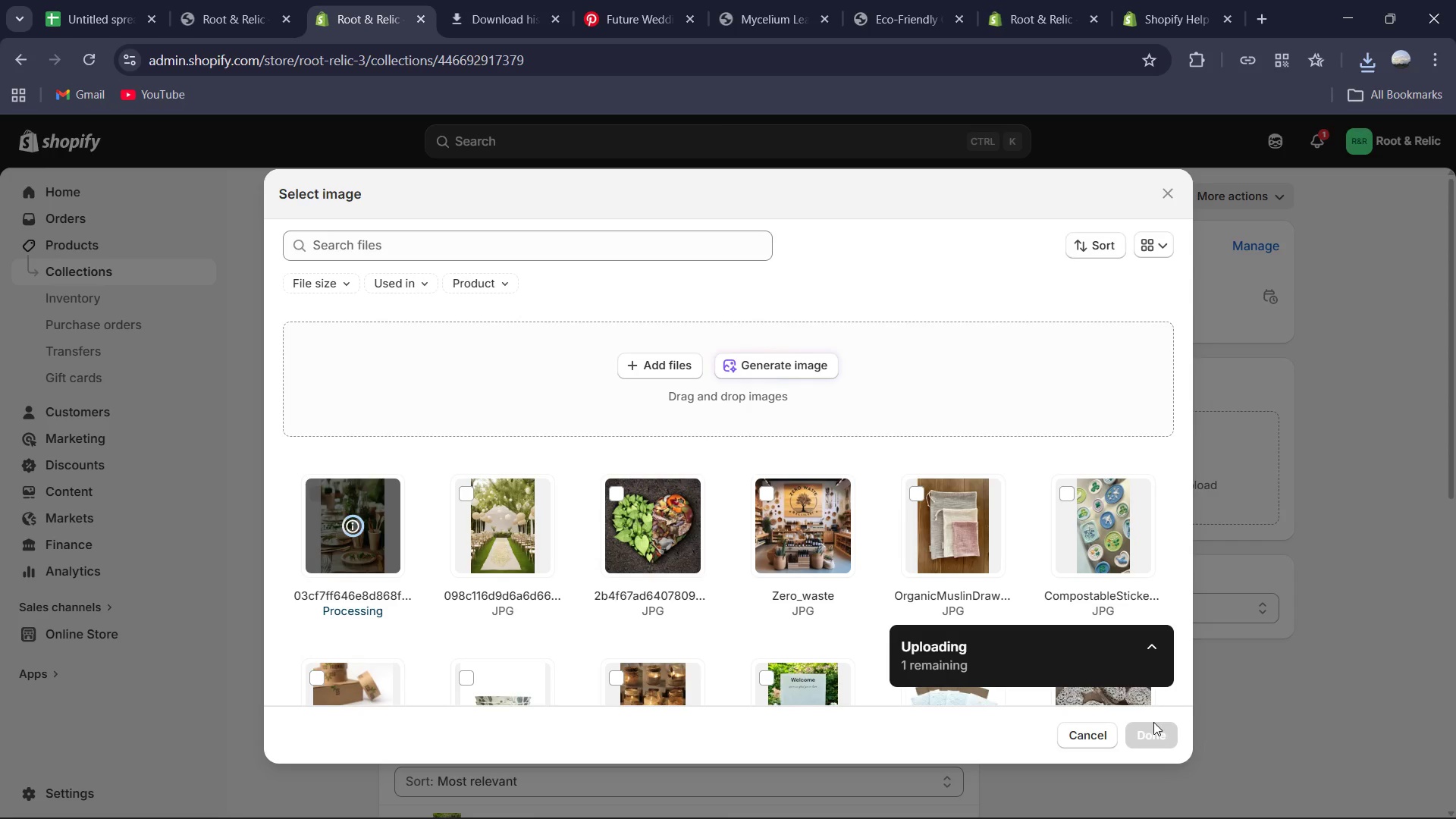 
wait(8.58)
 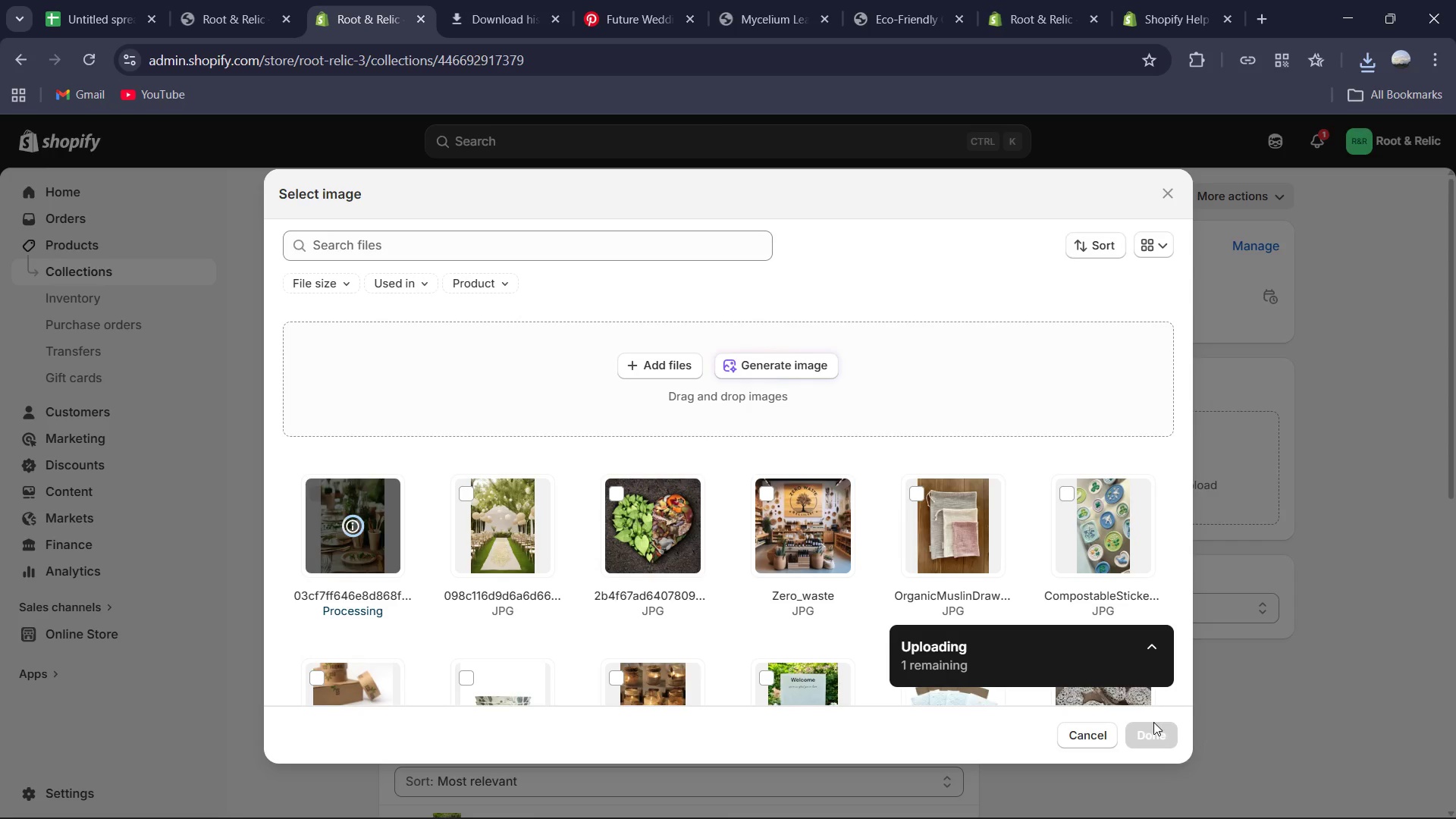 
left_click([1145, 729])
 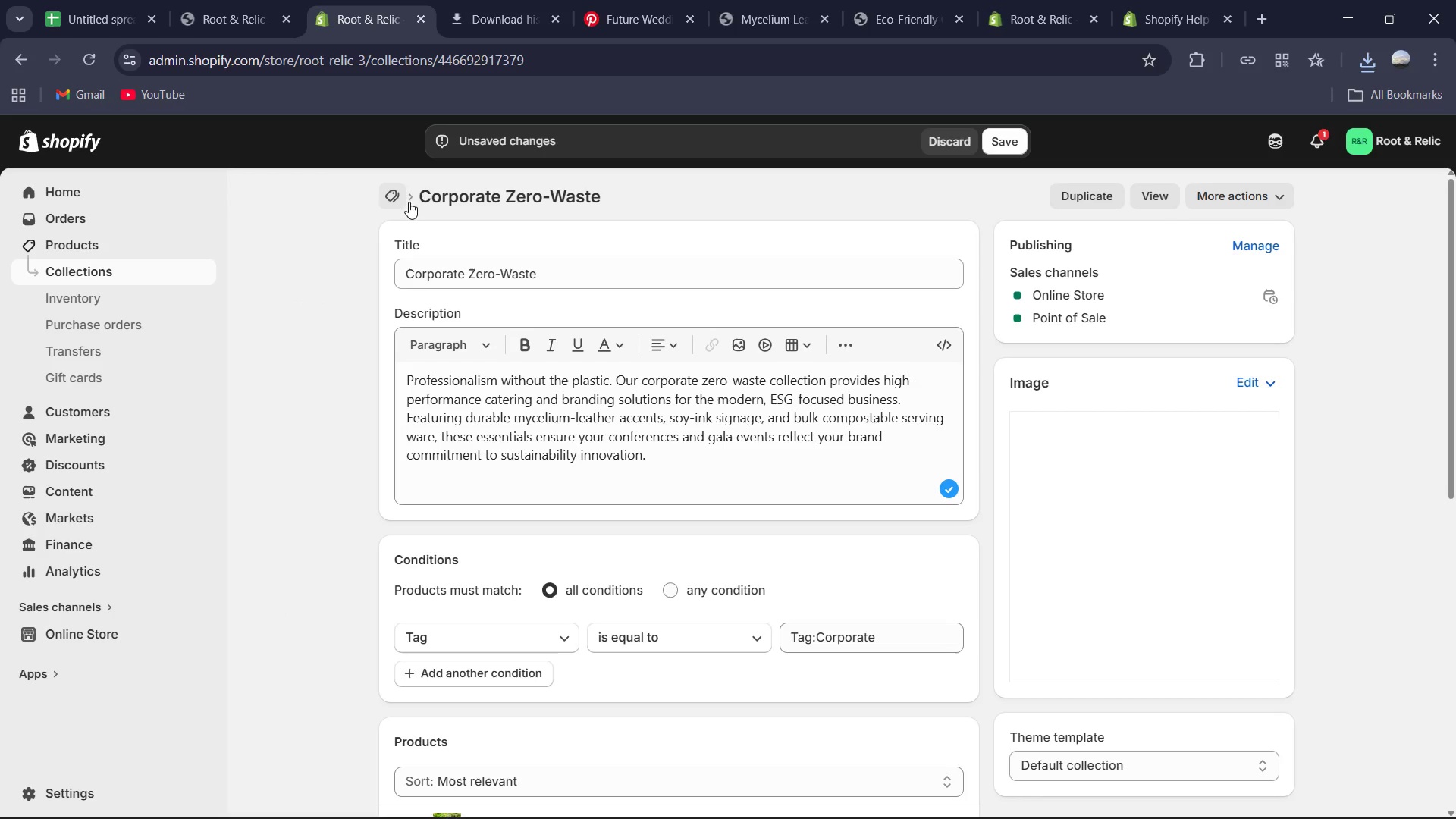 
left_click([1016, 133])
 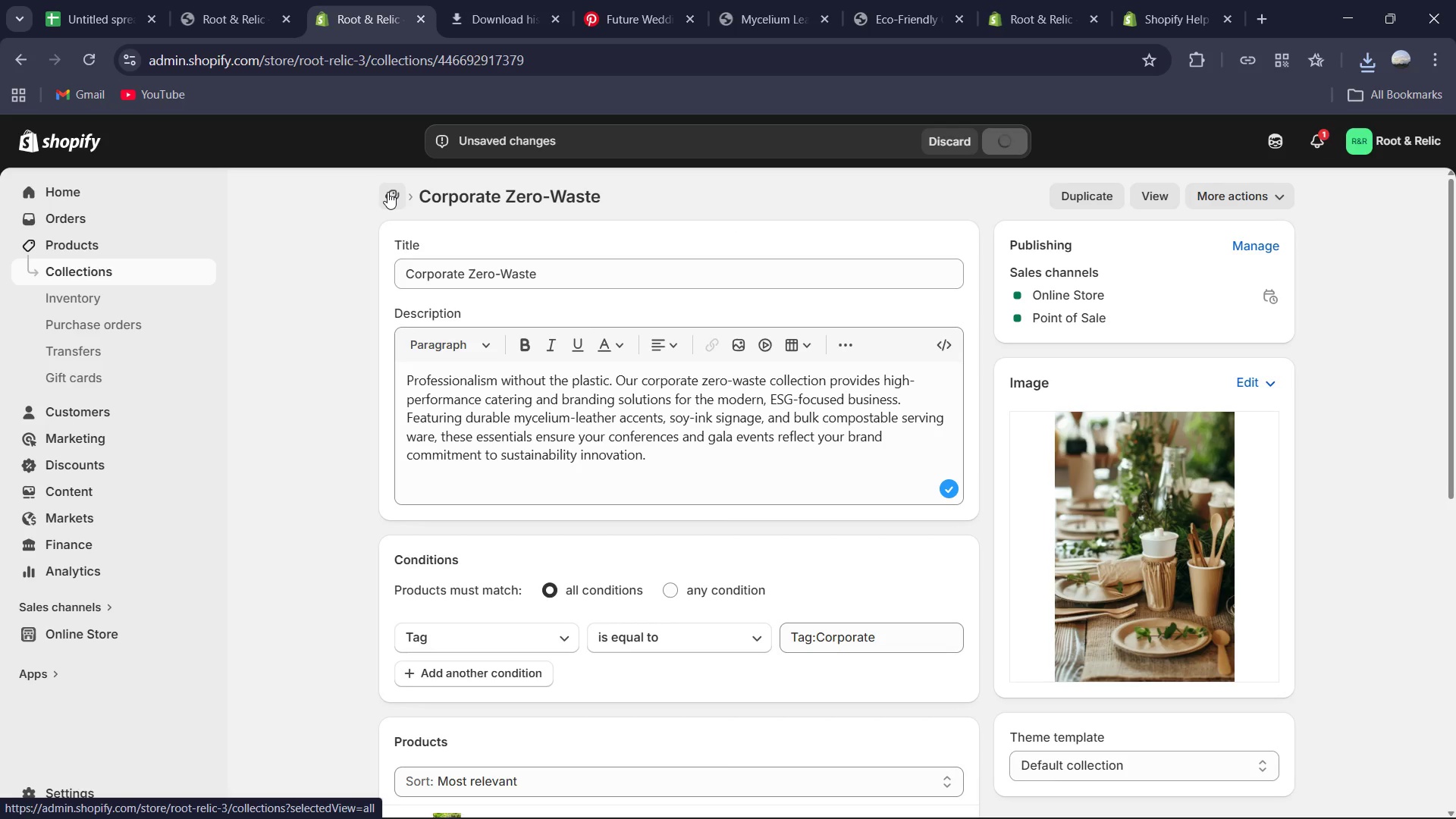 
left_click([389, 193])
 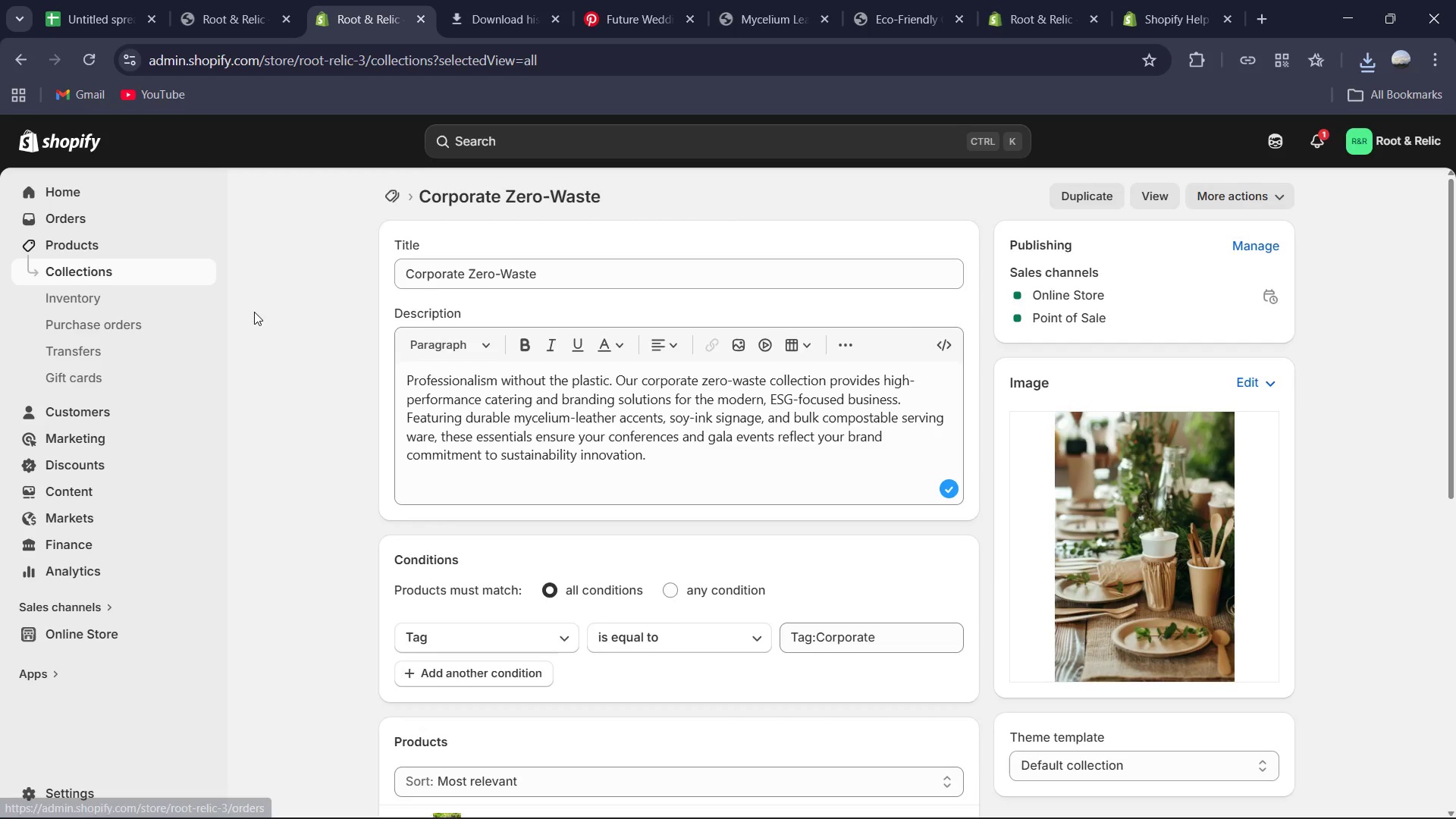 
scroll: coordinate [566, 437], scroll_direction: down, amount: 1.0
 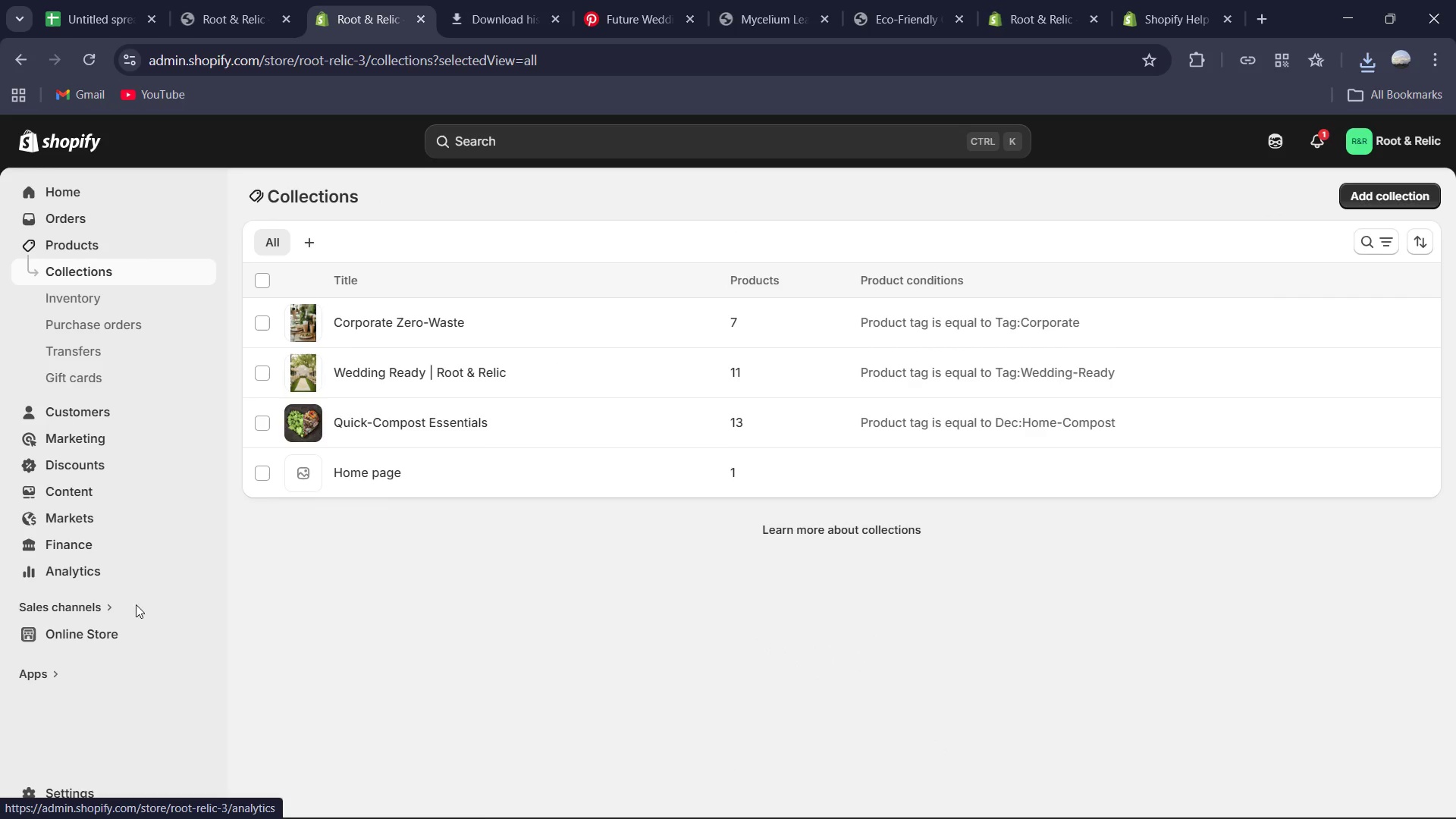 
left_click([200, 632])
 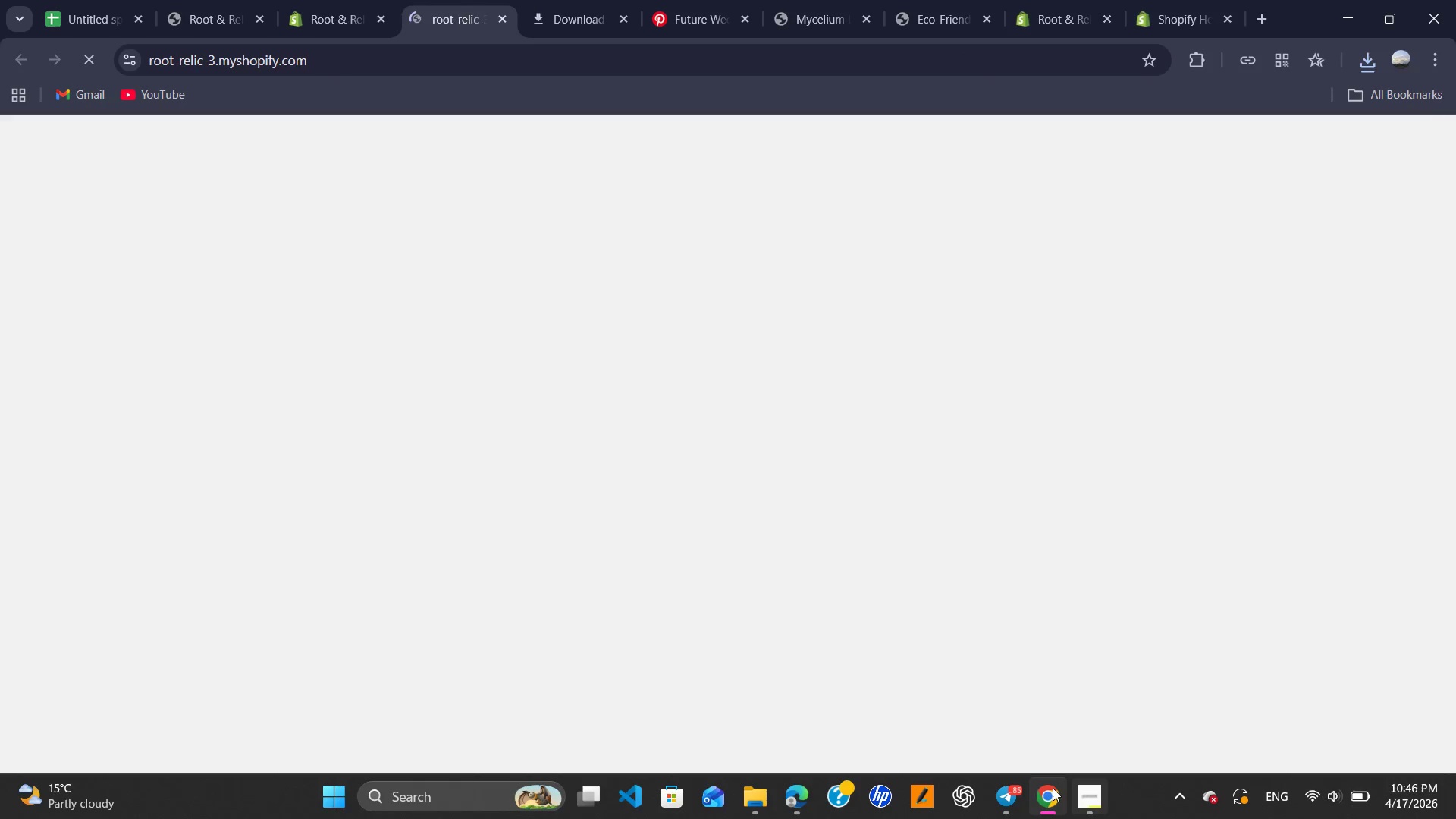 
scroll: coordinate [924, 689], scroll_direction: down, amount: 3.0
 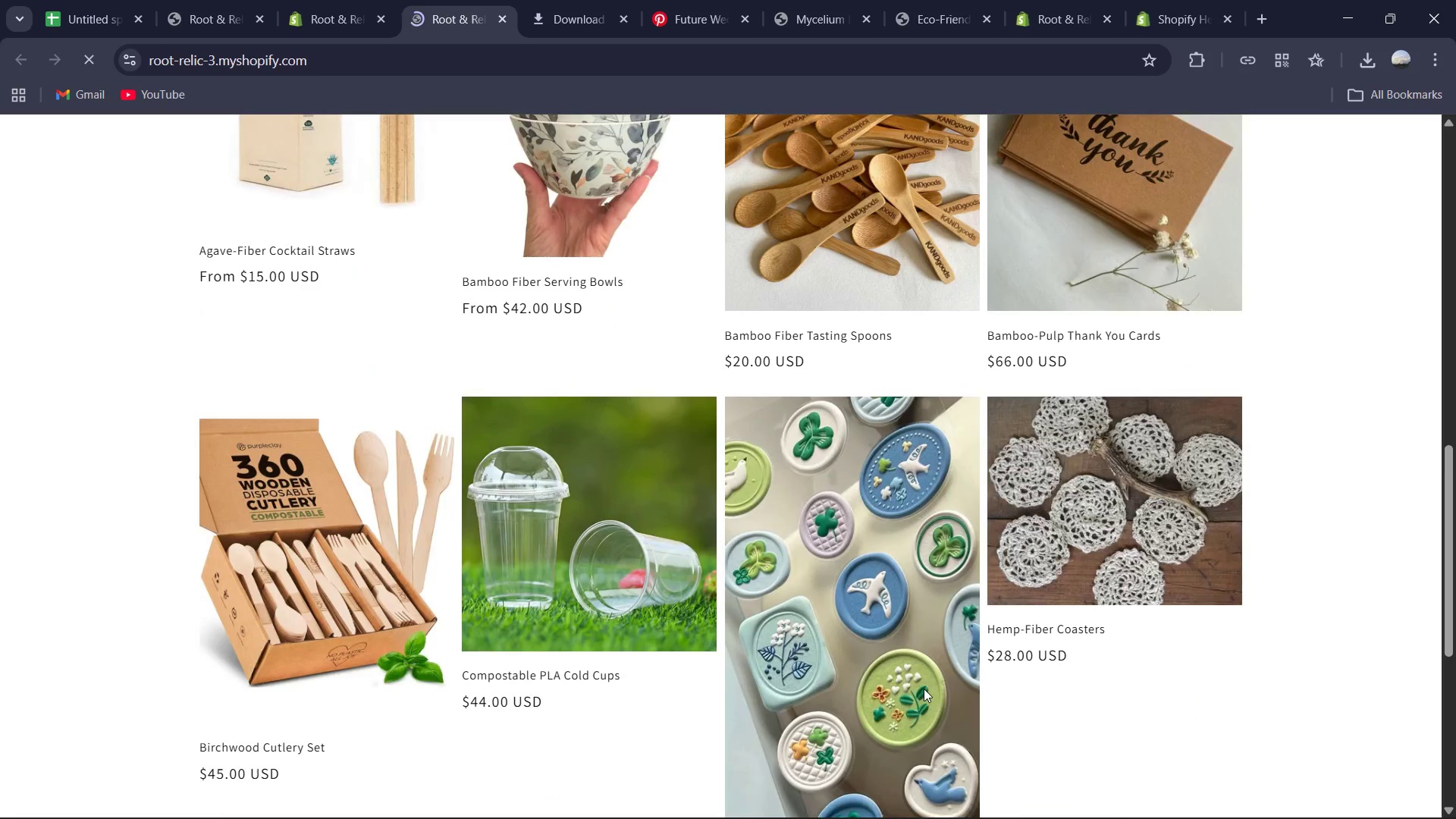 
scroll: coordinate [924, 689], scroll_direction: none, amount: 0.0
 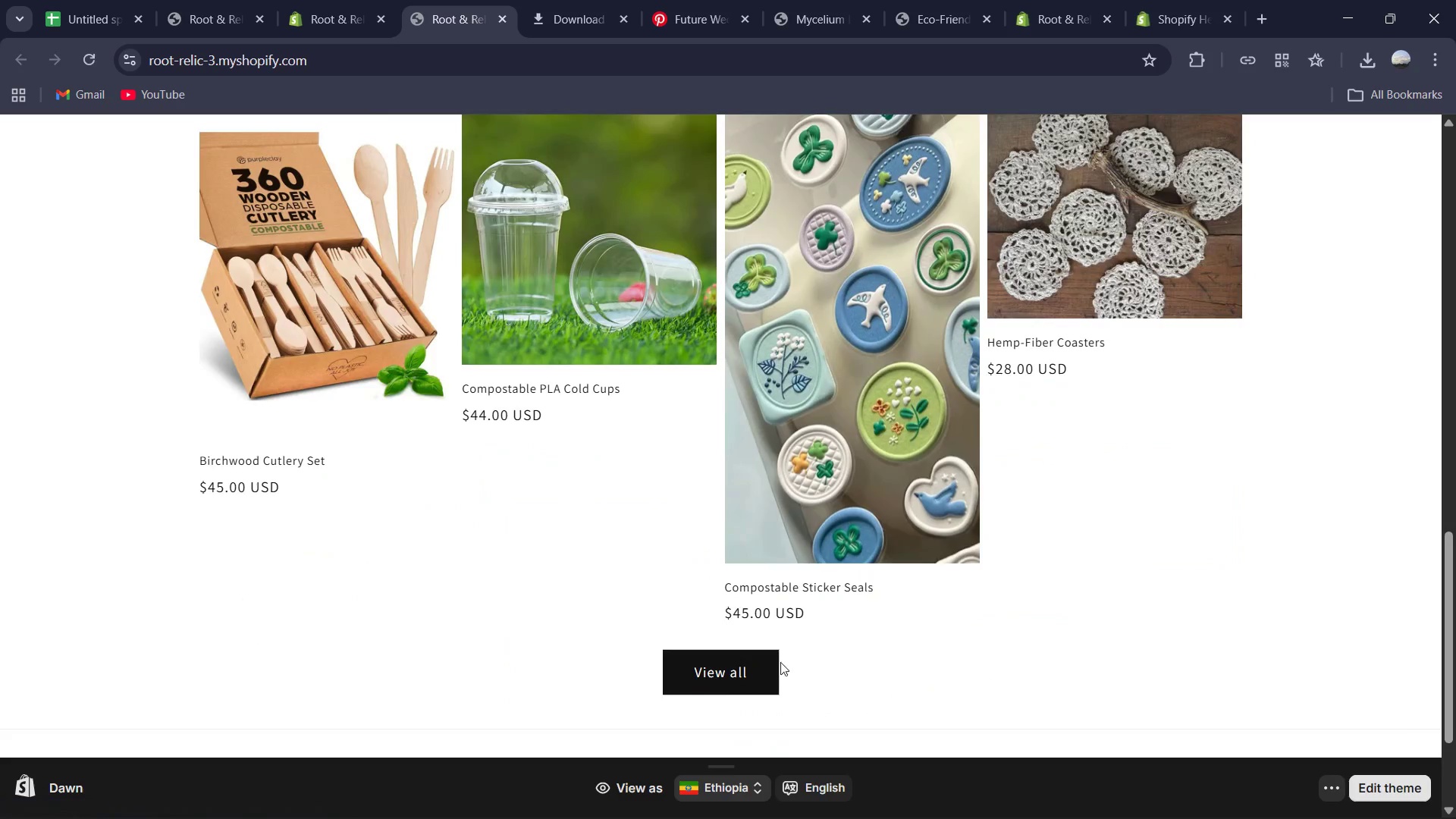 
left_click([763, 666])
 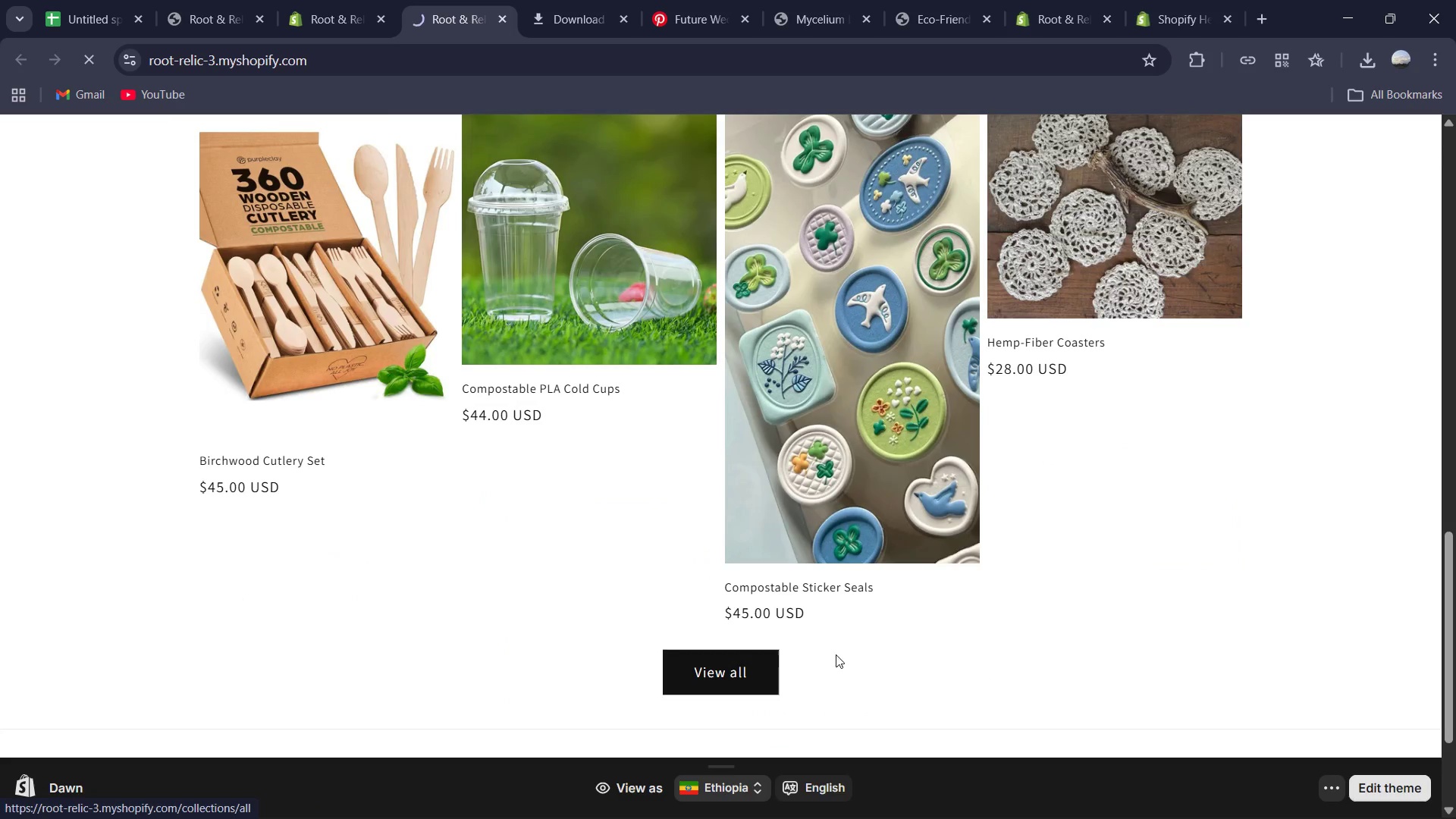 
scroll: coordinate [843, 653], scroll_direction: up, amount: 10.0
 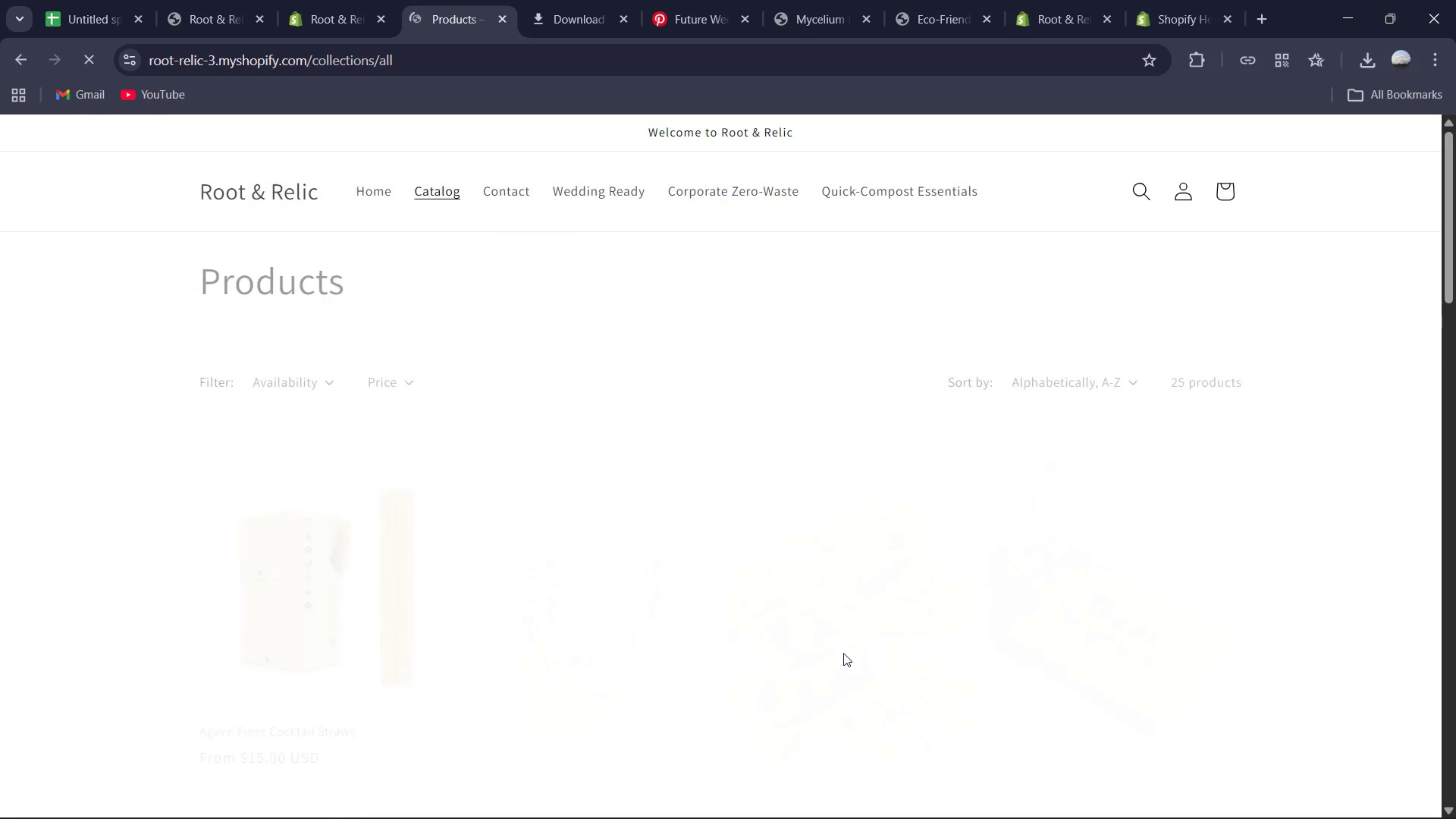 
scroll: coordinate [843, 653], scroll_direction: down, amount: 6.0
 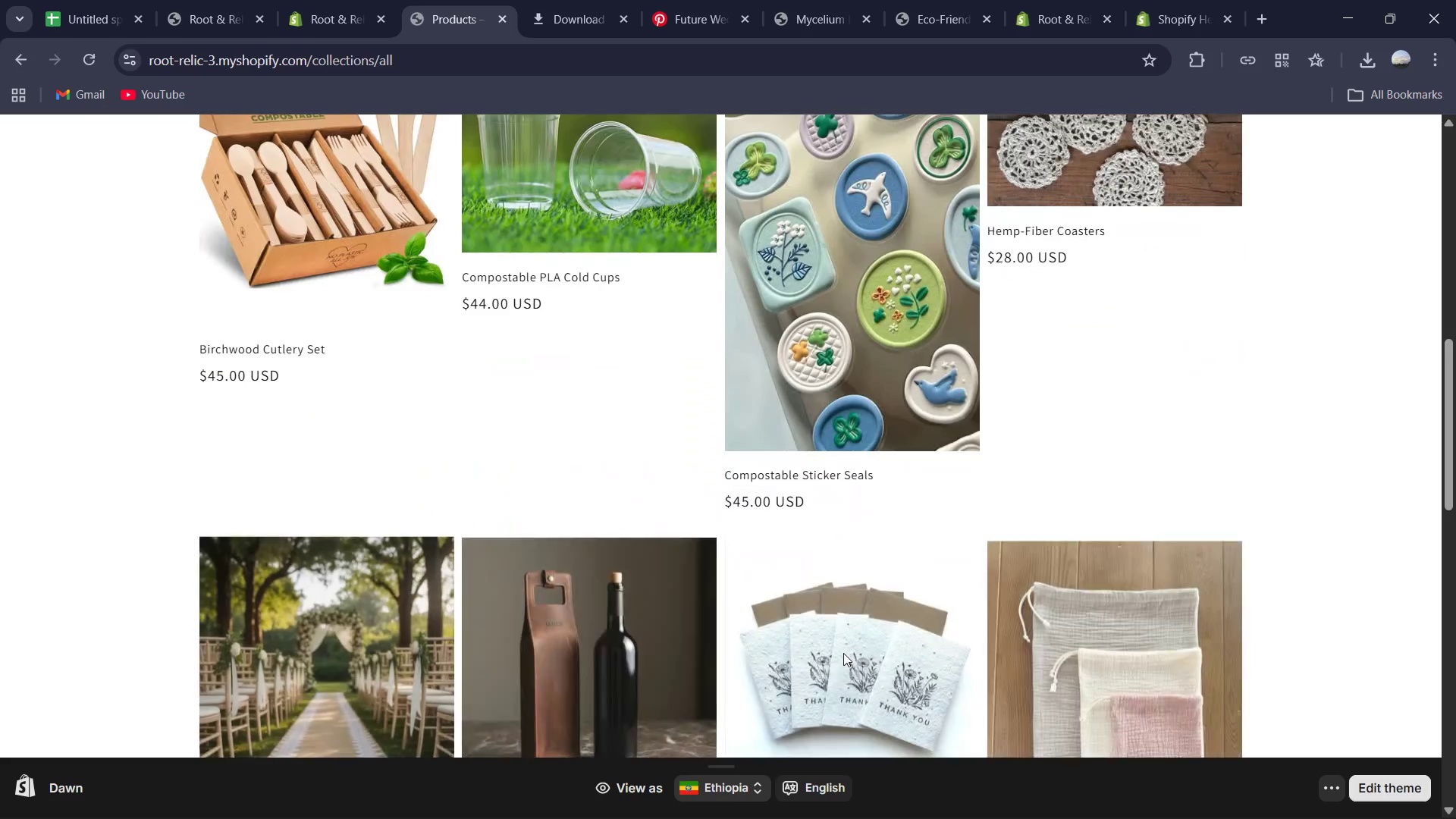 
scroll: coordinate [799, 570], scroll_direction: up, amount: 10.0
 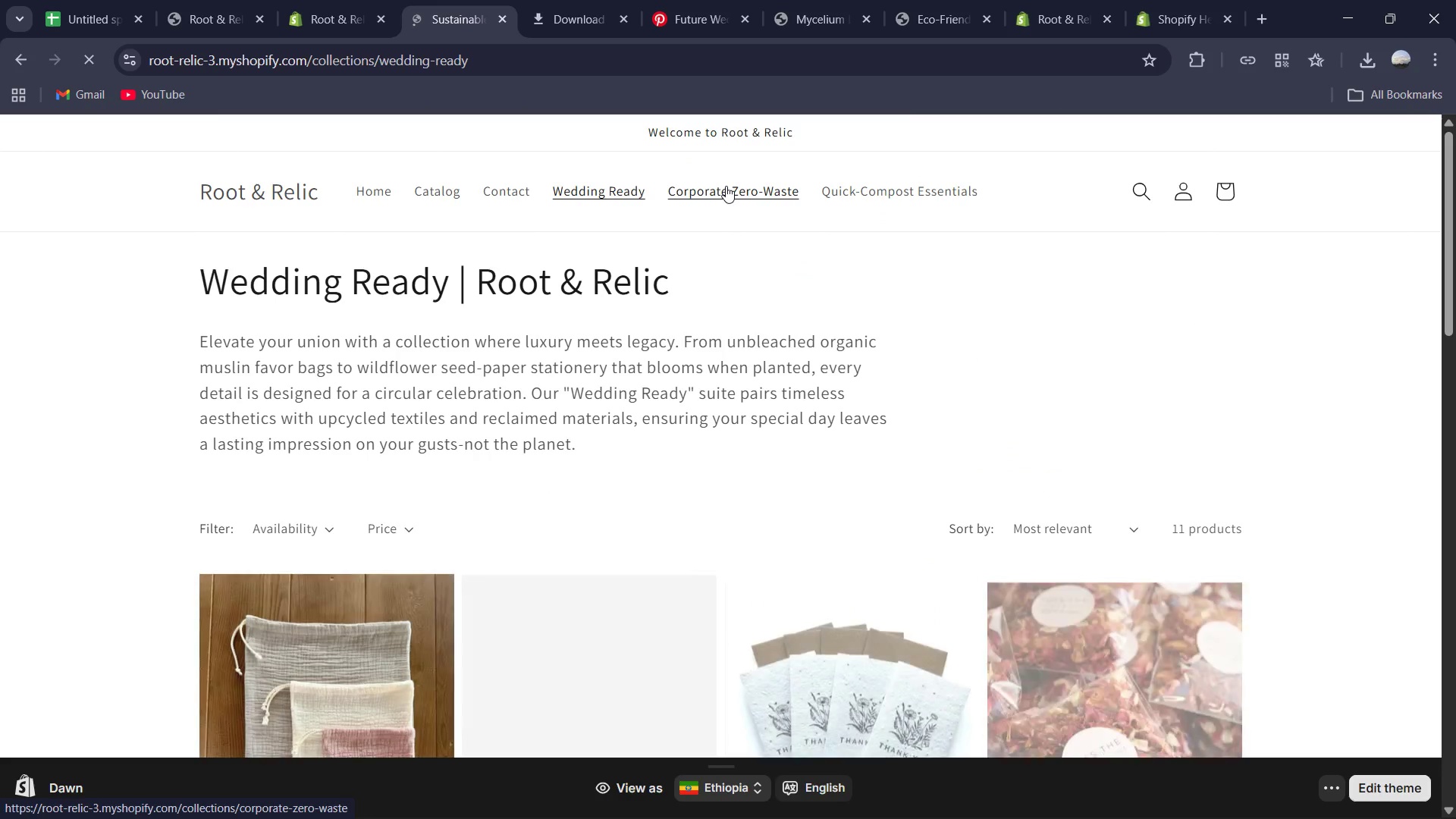 
scroll: coordinate [739, 310], scroll_direction: down, amount: 6.0
 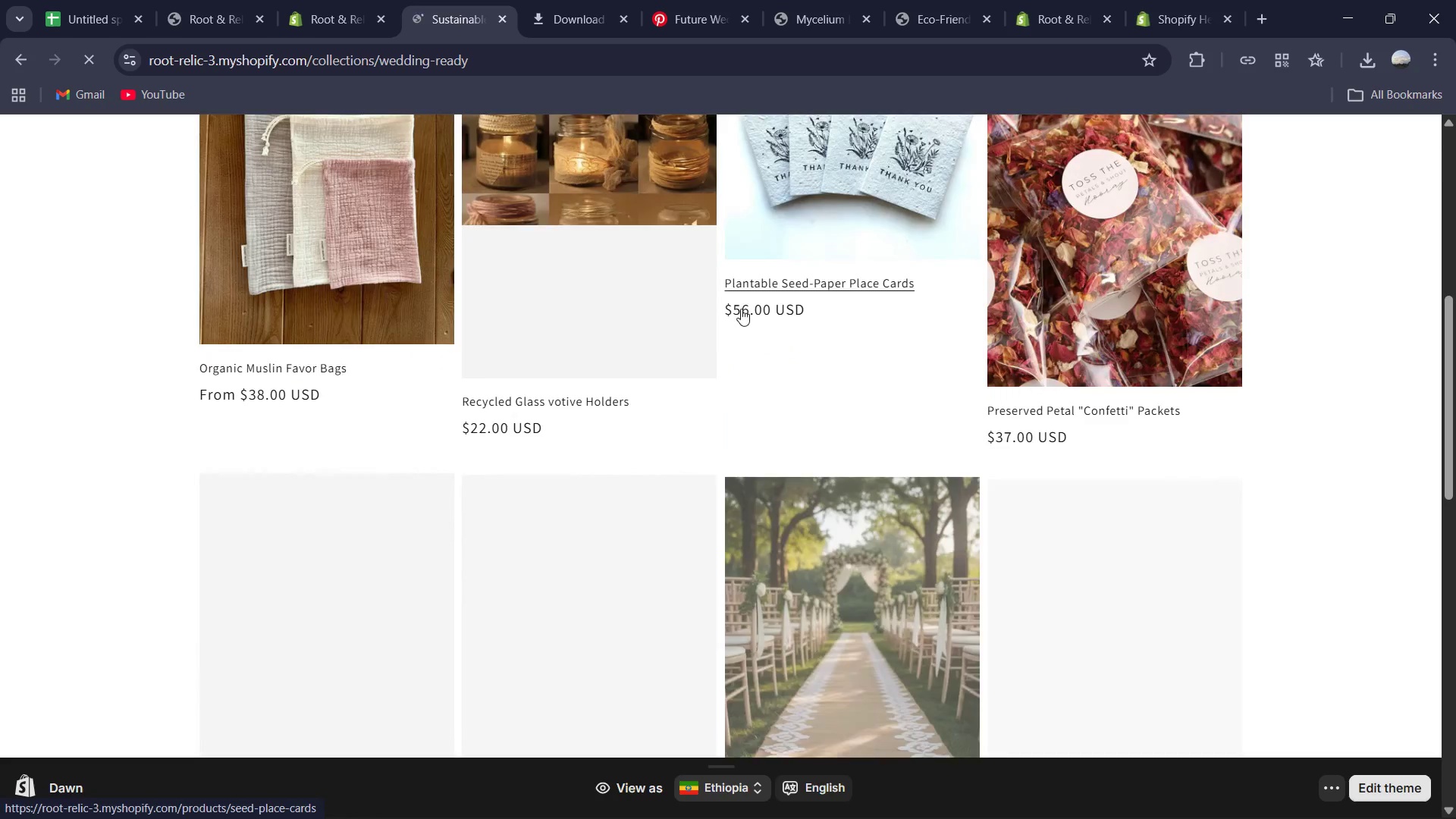 
scroll: coordinate [741, 307], scroll_direction: up, amount: 5.0
 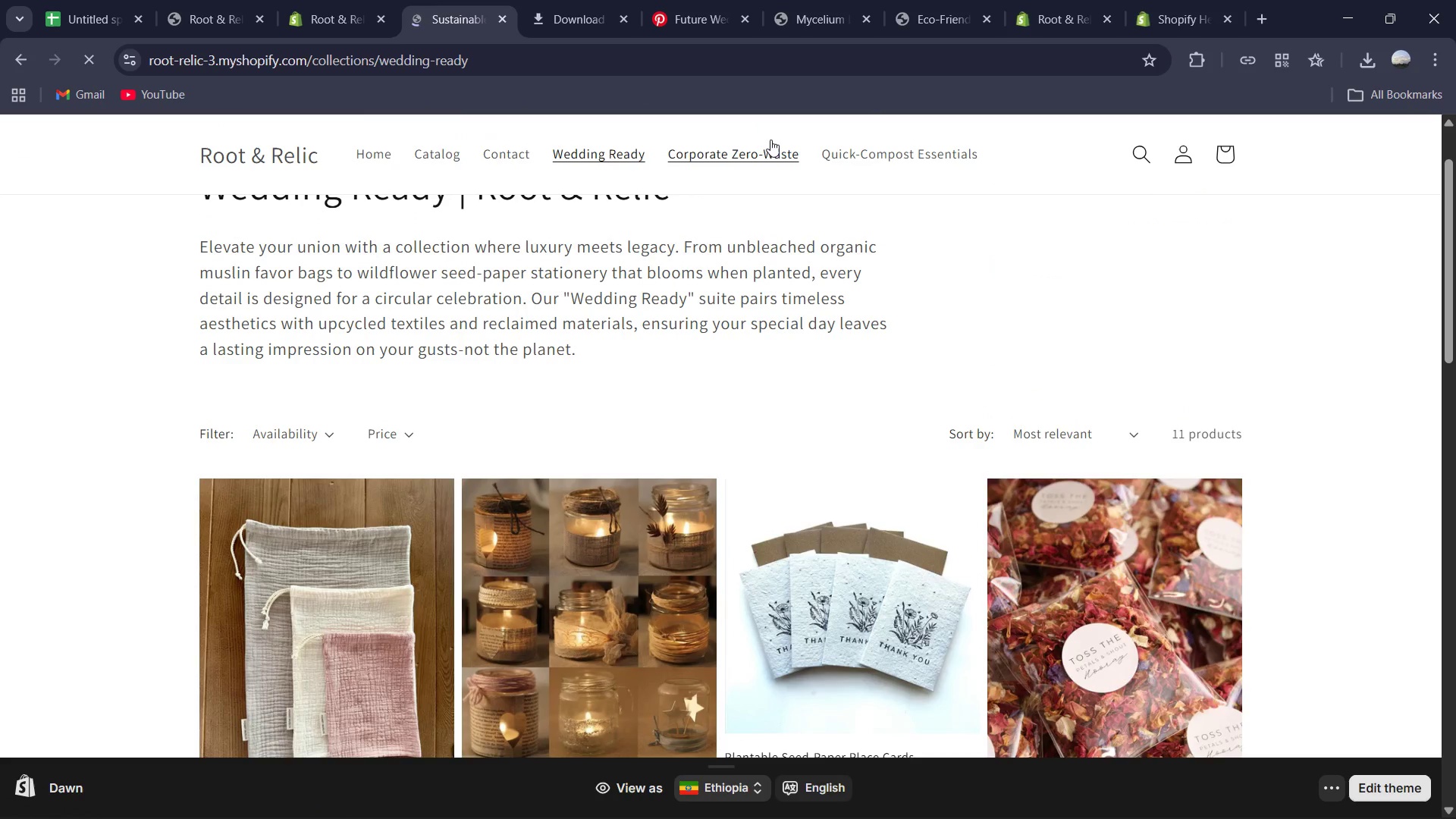 
left_click([759, 148])
 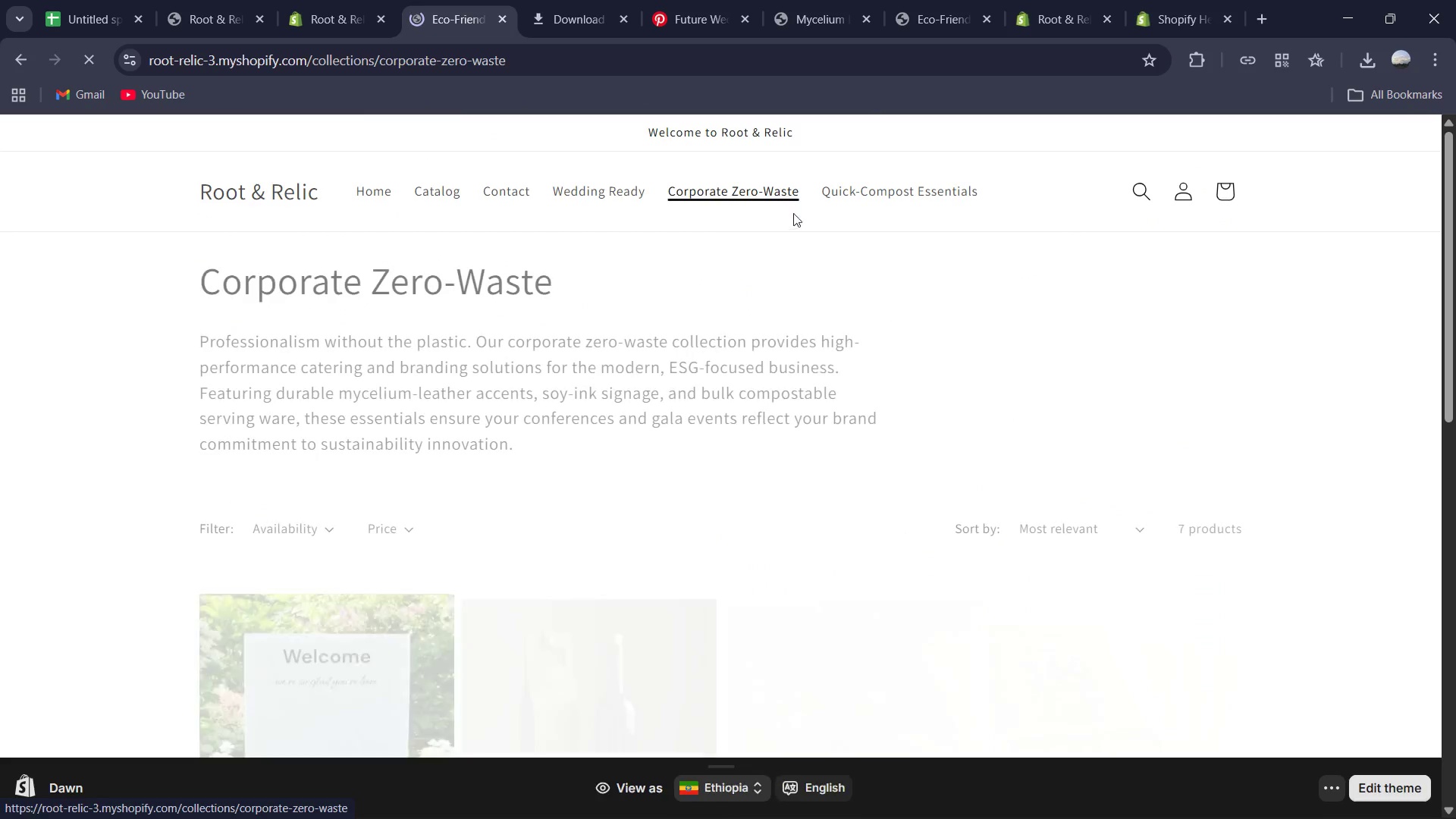 
scroll: coordinate [795, 228], scroll_direction: down, amount: 6.0
 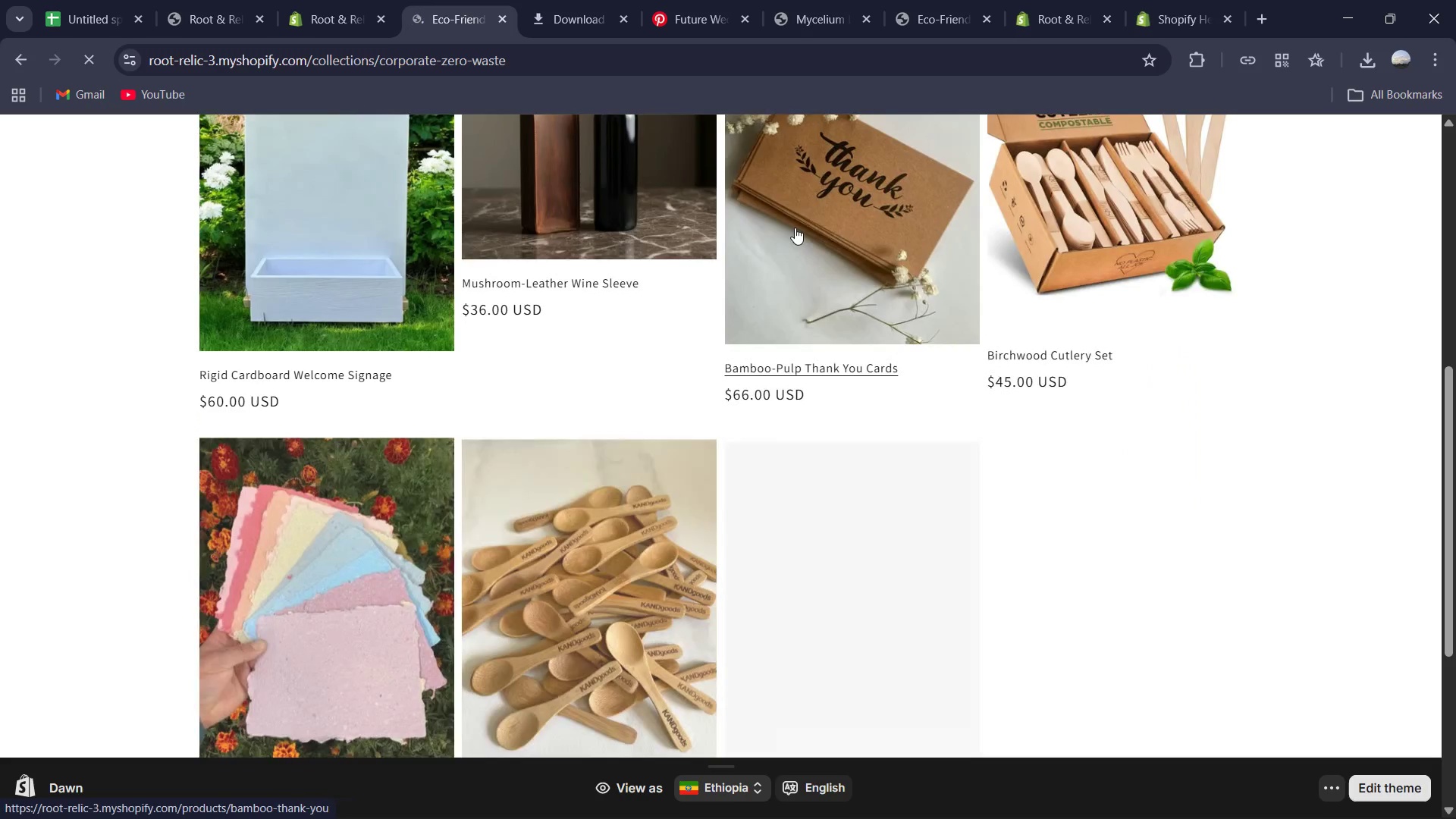 
scroll: coordinate [795, 228], scroll_direction: up, amount: 6.0
 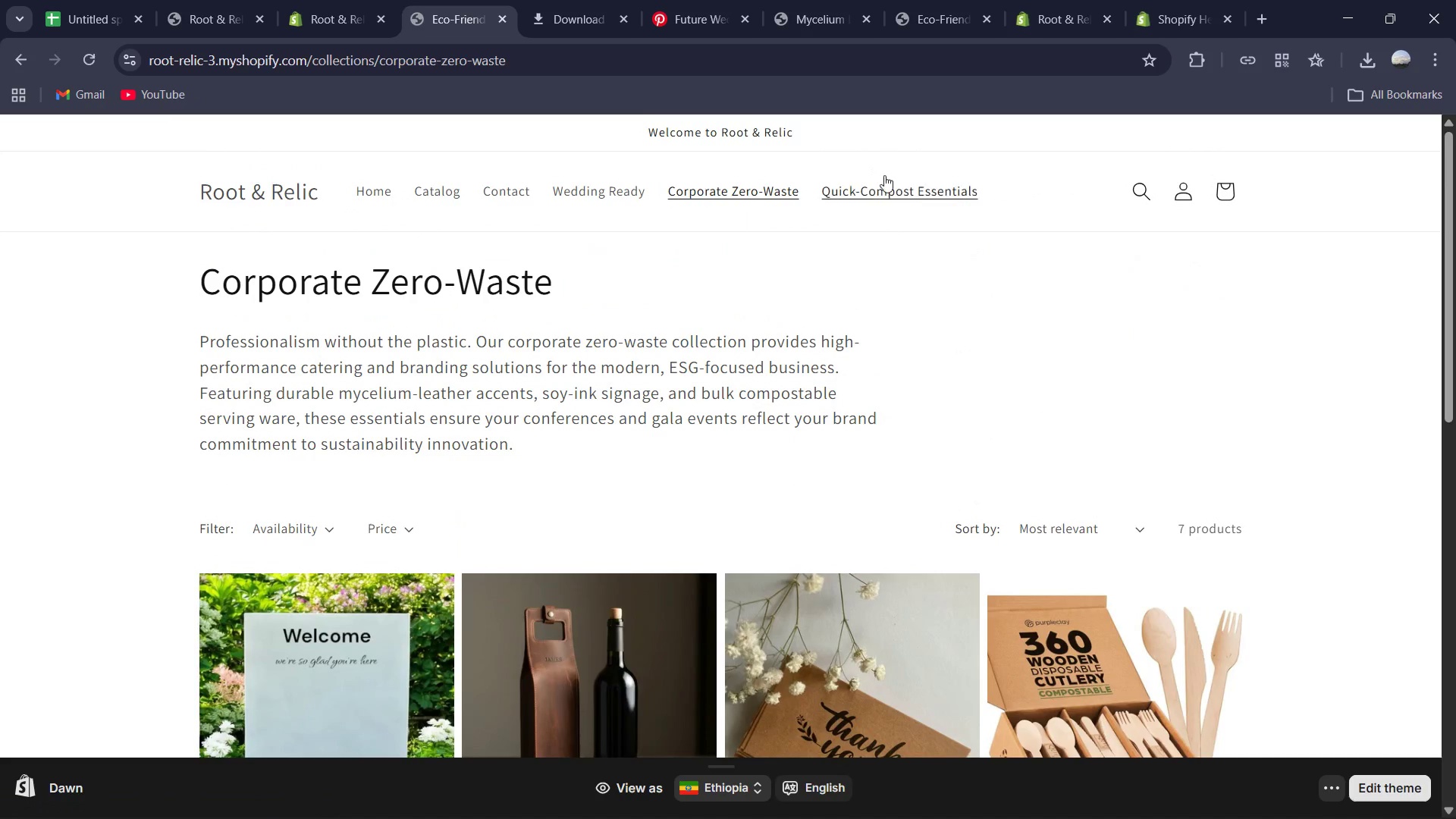 
left_click([879, 185])
 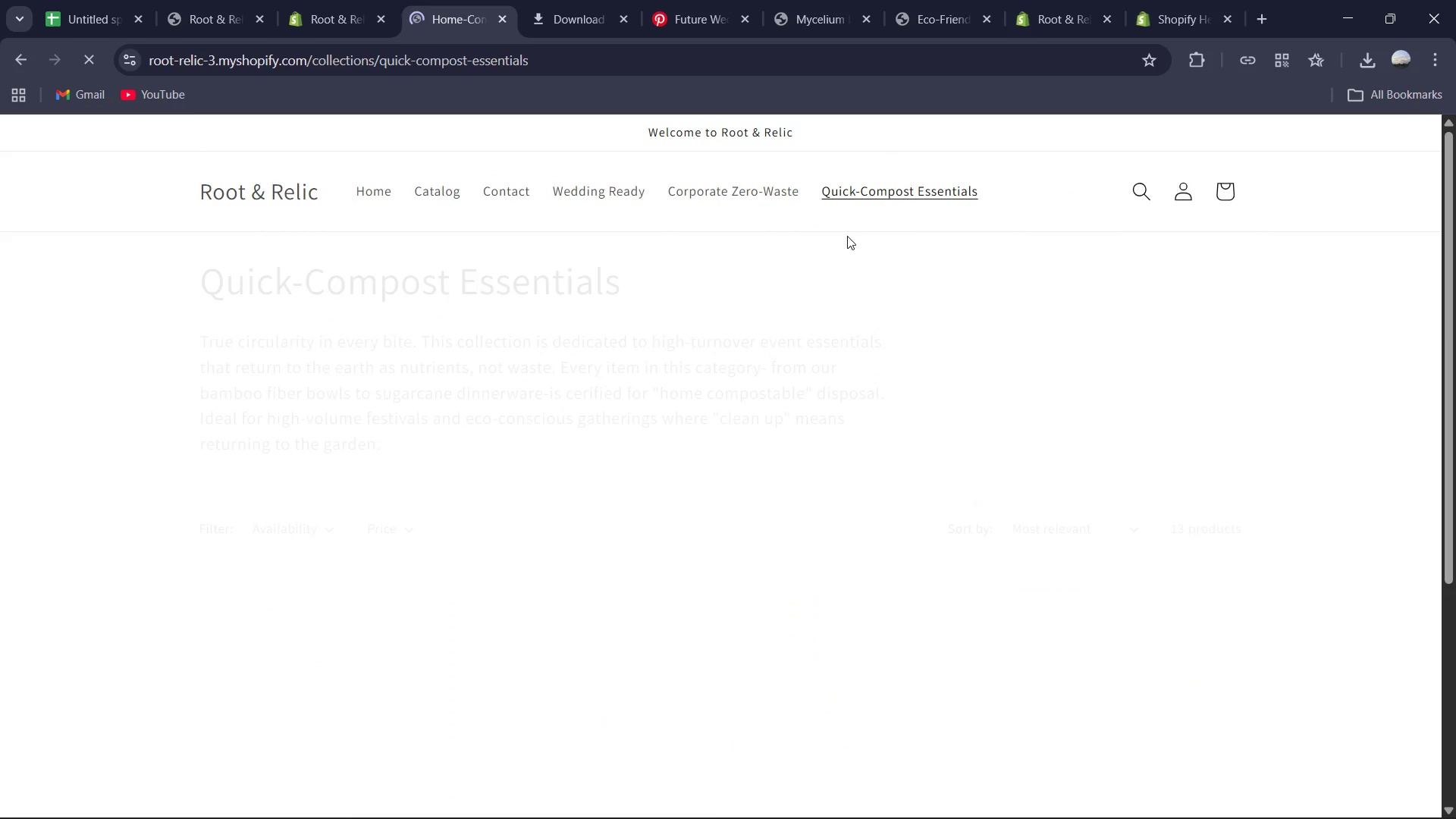 